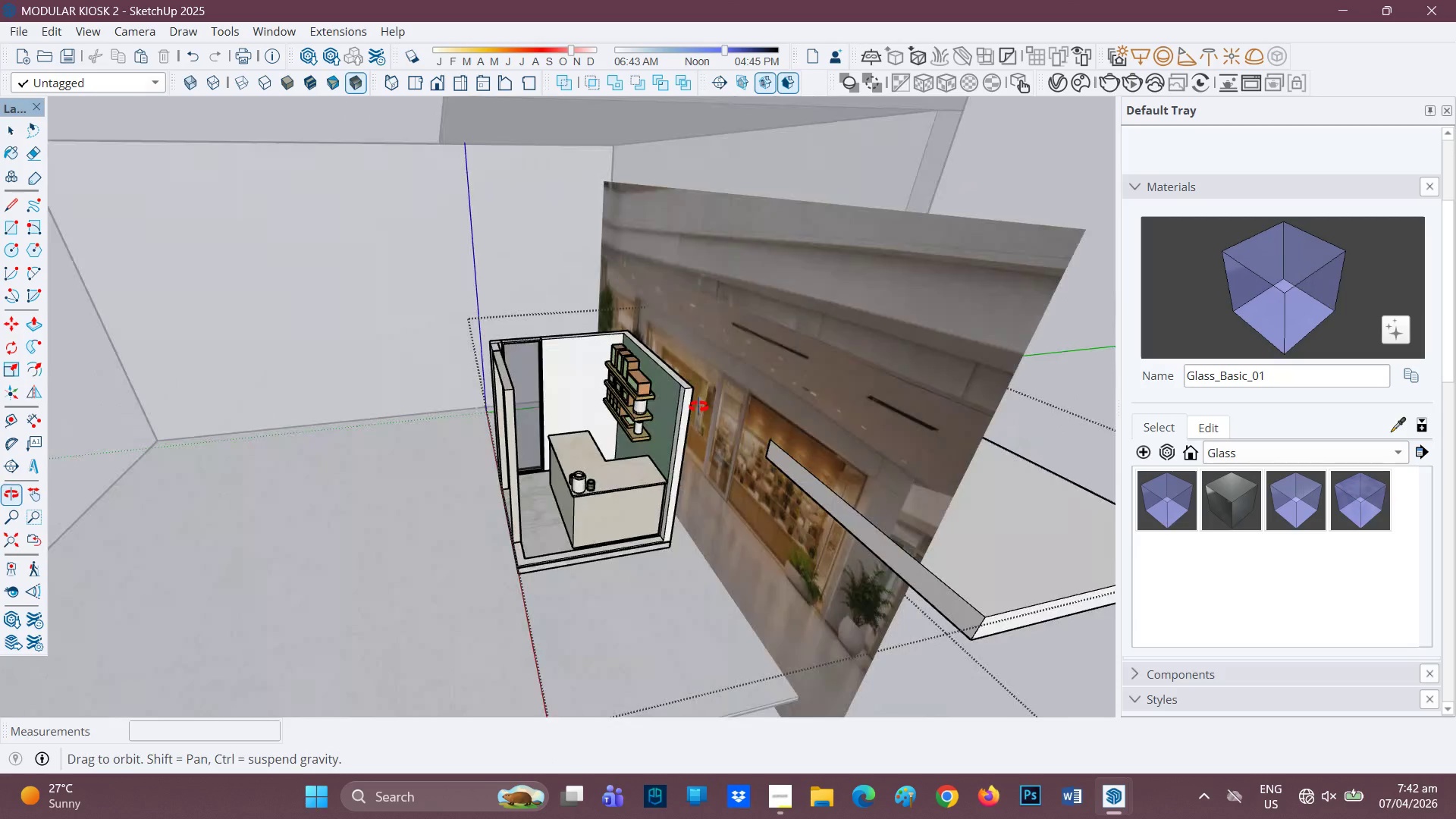 
scroll: coordinate [849, 348], scroll_direction: none, amount: 0.0
 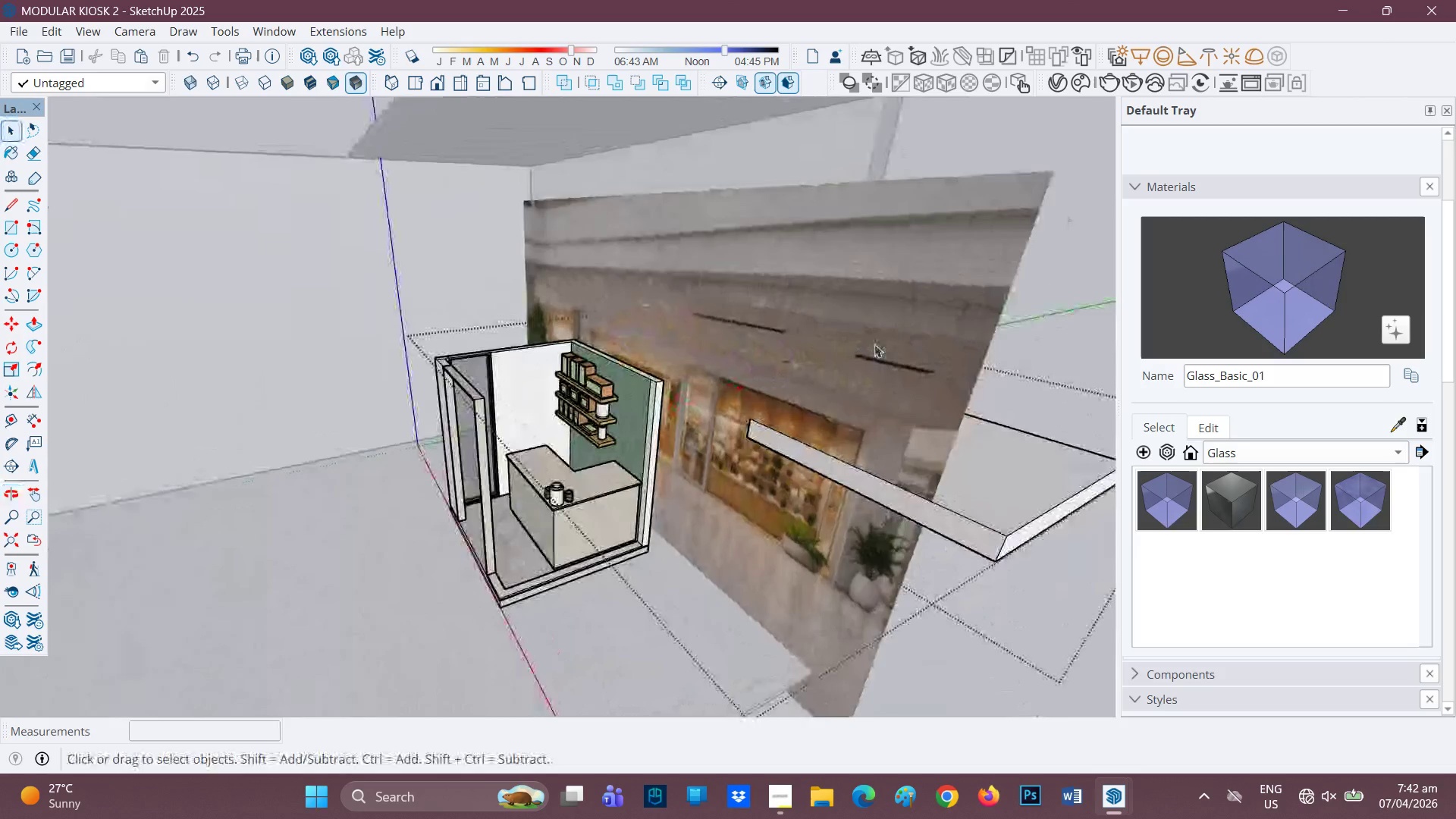 
scroll: coordinate [868, 362], scroll_direction: up, amount: 2.0
 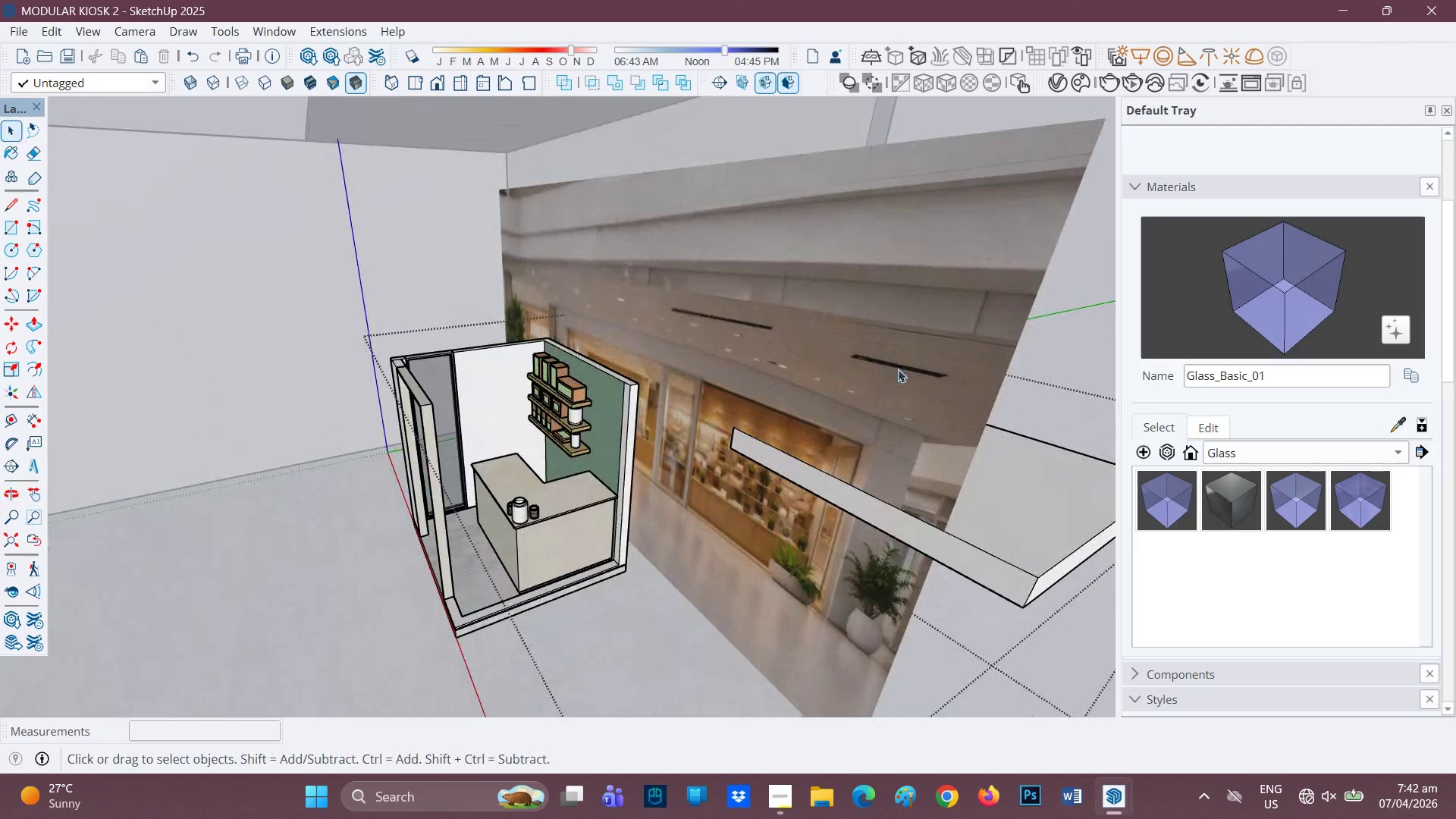 
left_click([898, 369])
 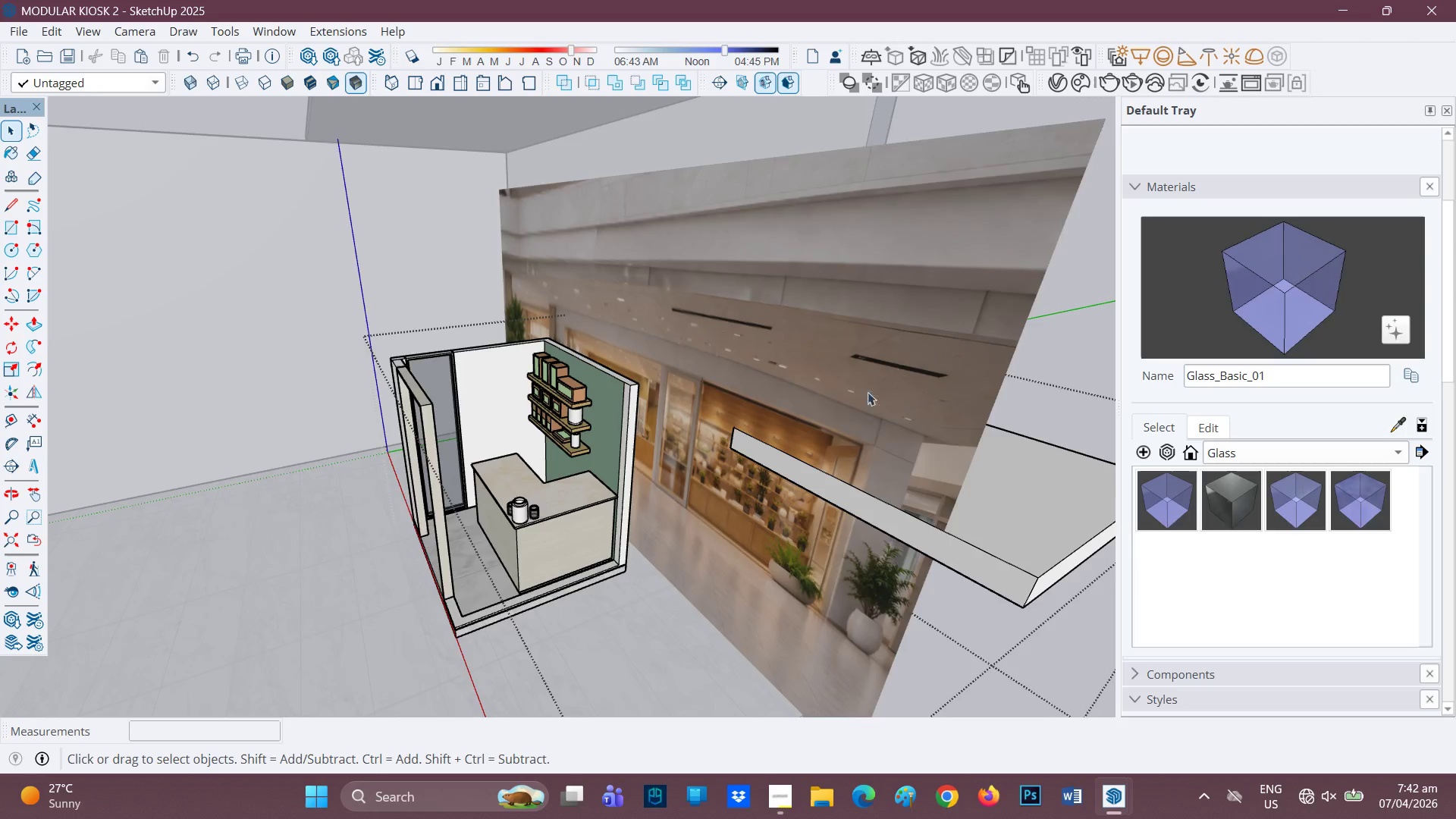 
scroll: coordinate [779, 439], scroll_direction: down, amount: 4.0
 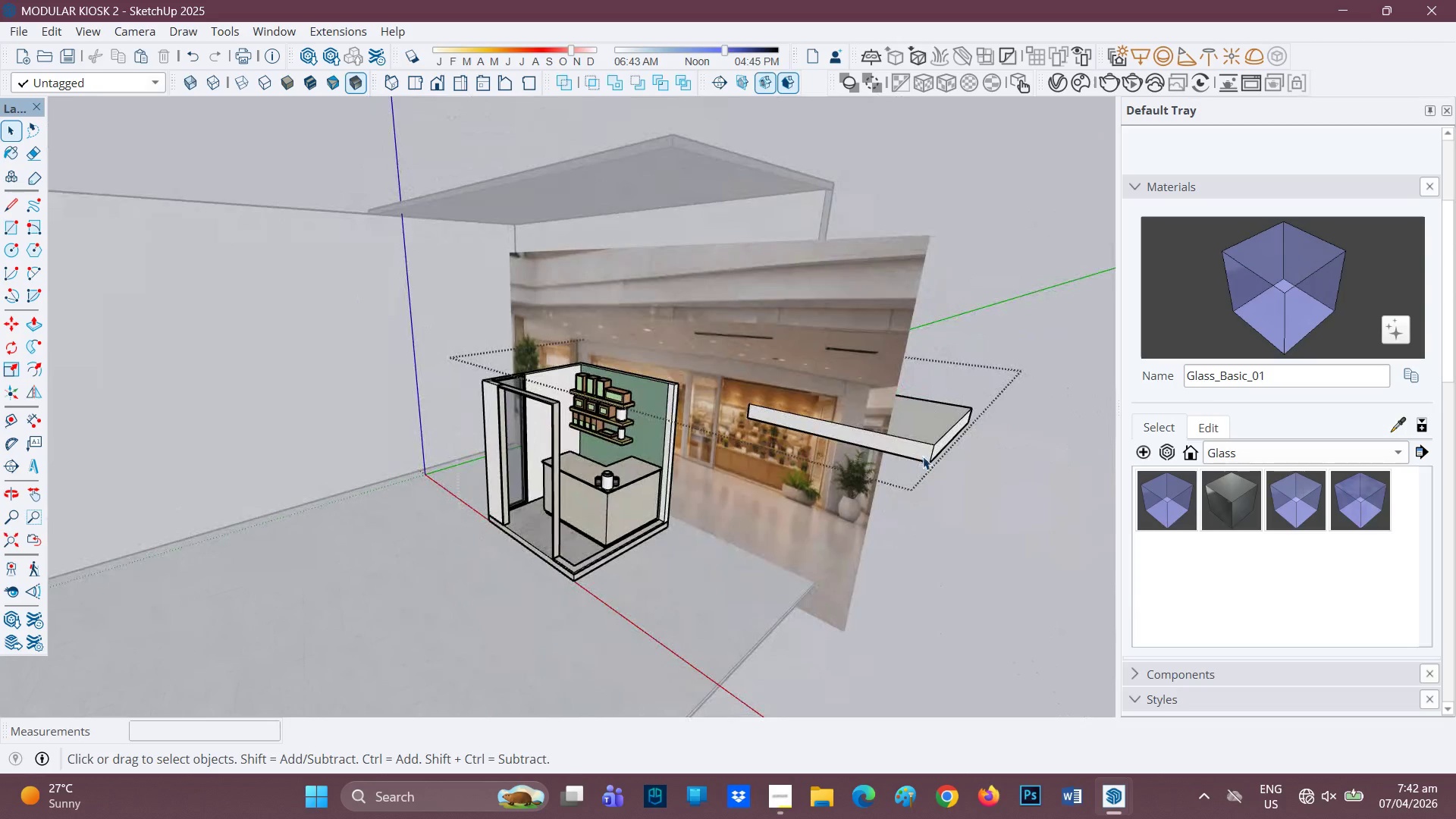 
left_click([934, 449])
 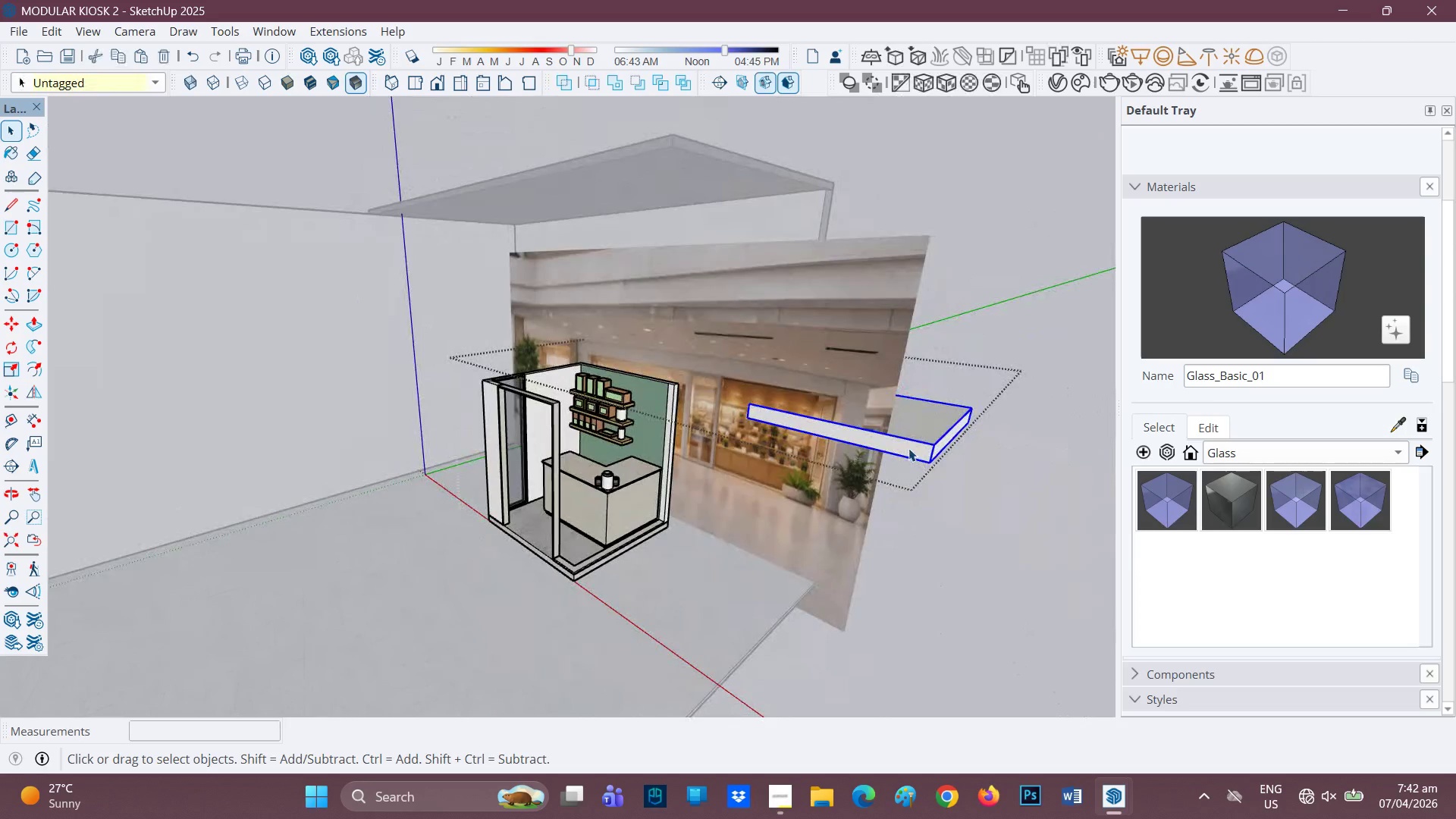 
key(M)
 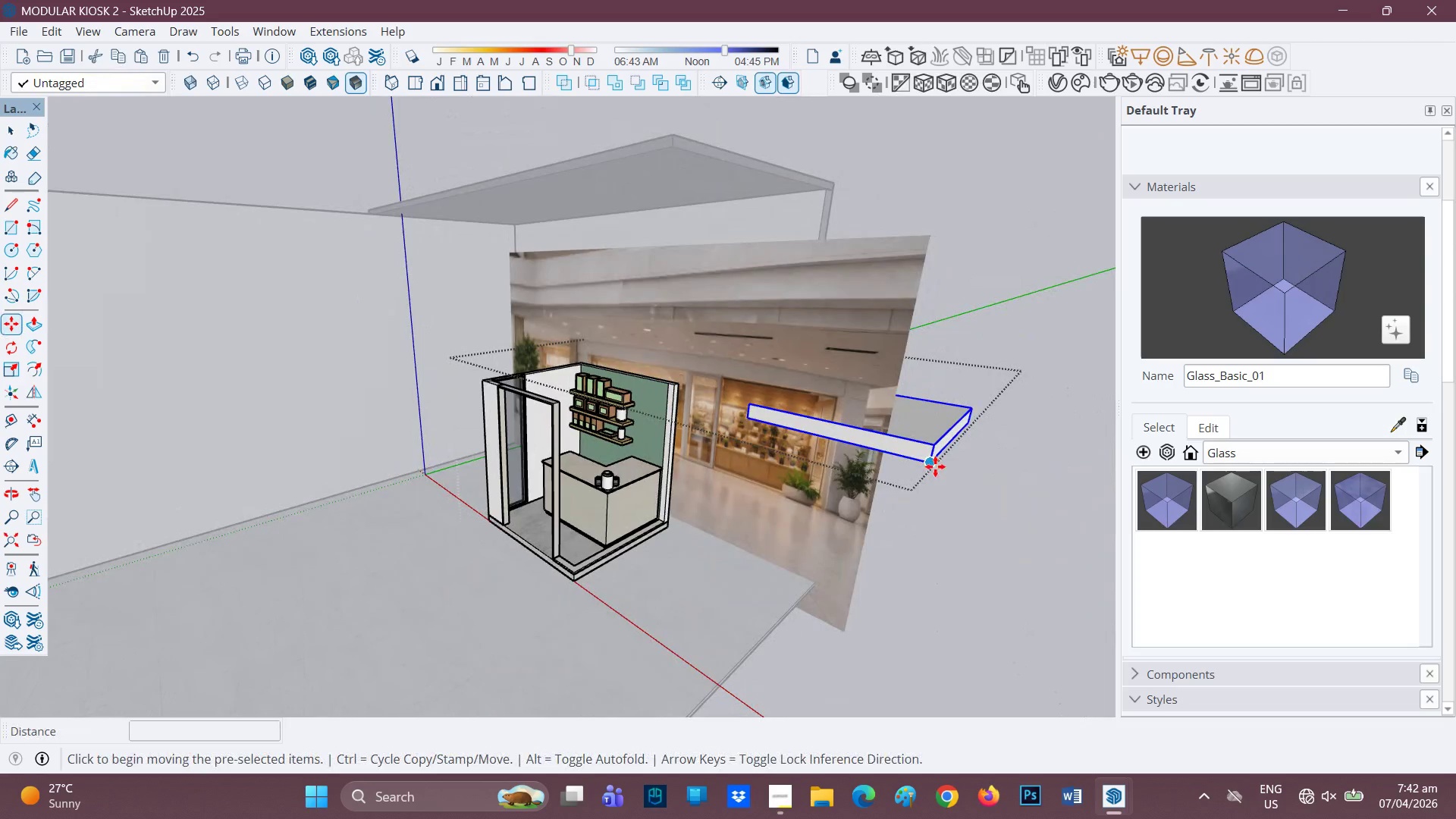 
left_click_drag(start_coordinate=[930, 463], to_coordinate=[924, 463])
 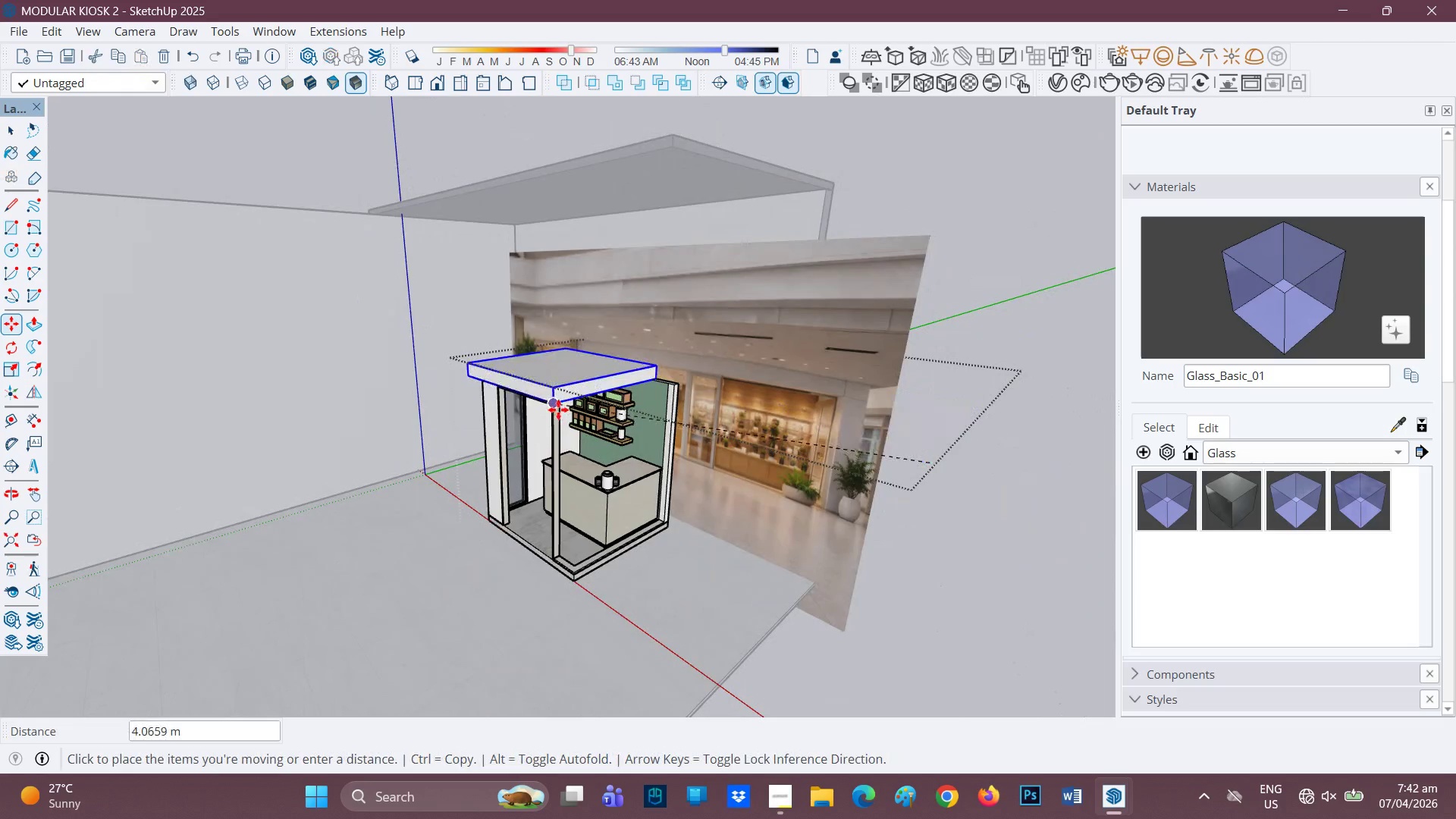 
scroll: coordinate [560, 410], scroll_direction: up, amount: 1.0
 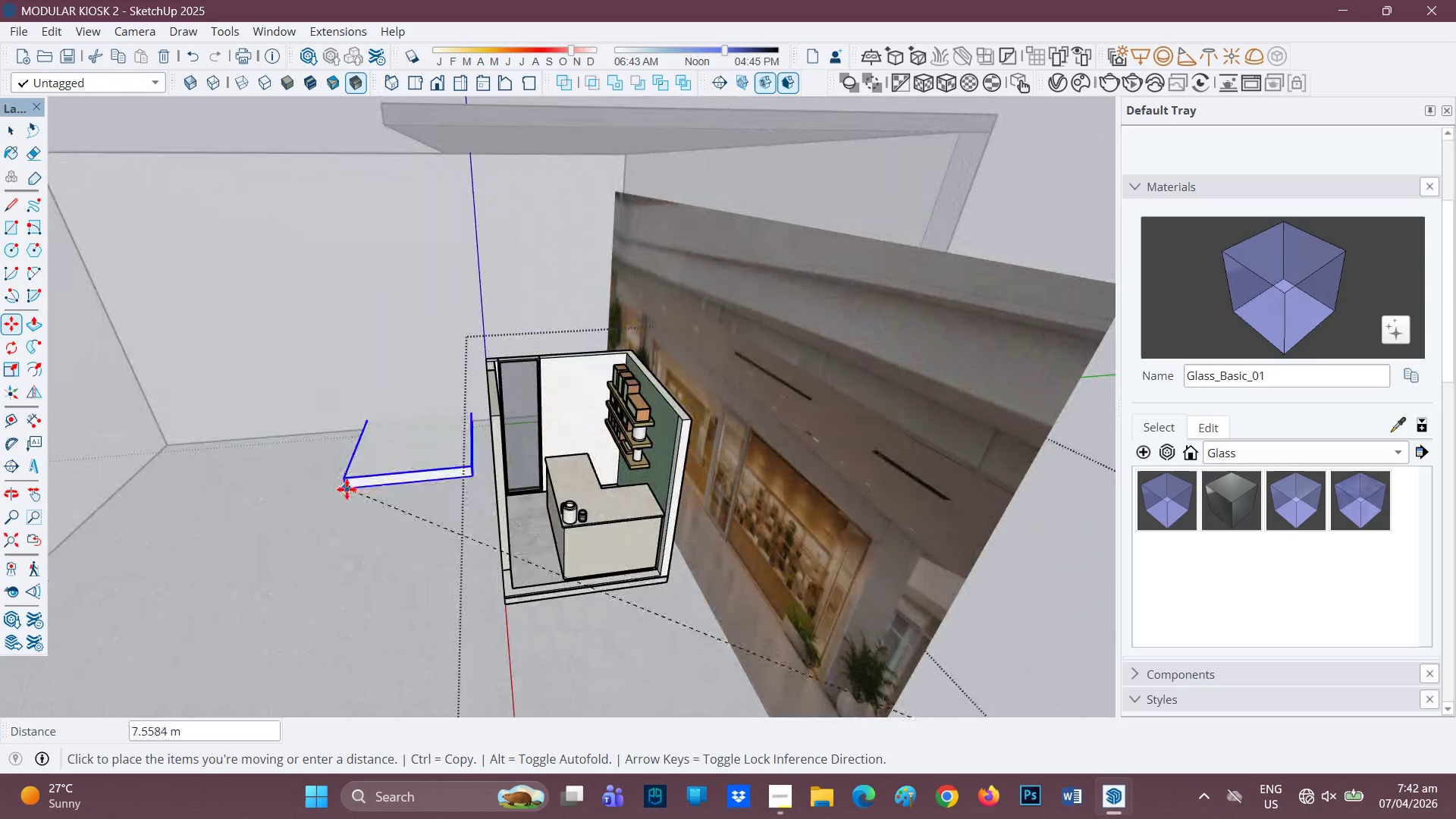 
left_click([328, 501])
 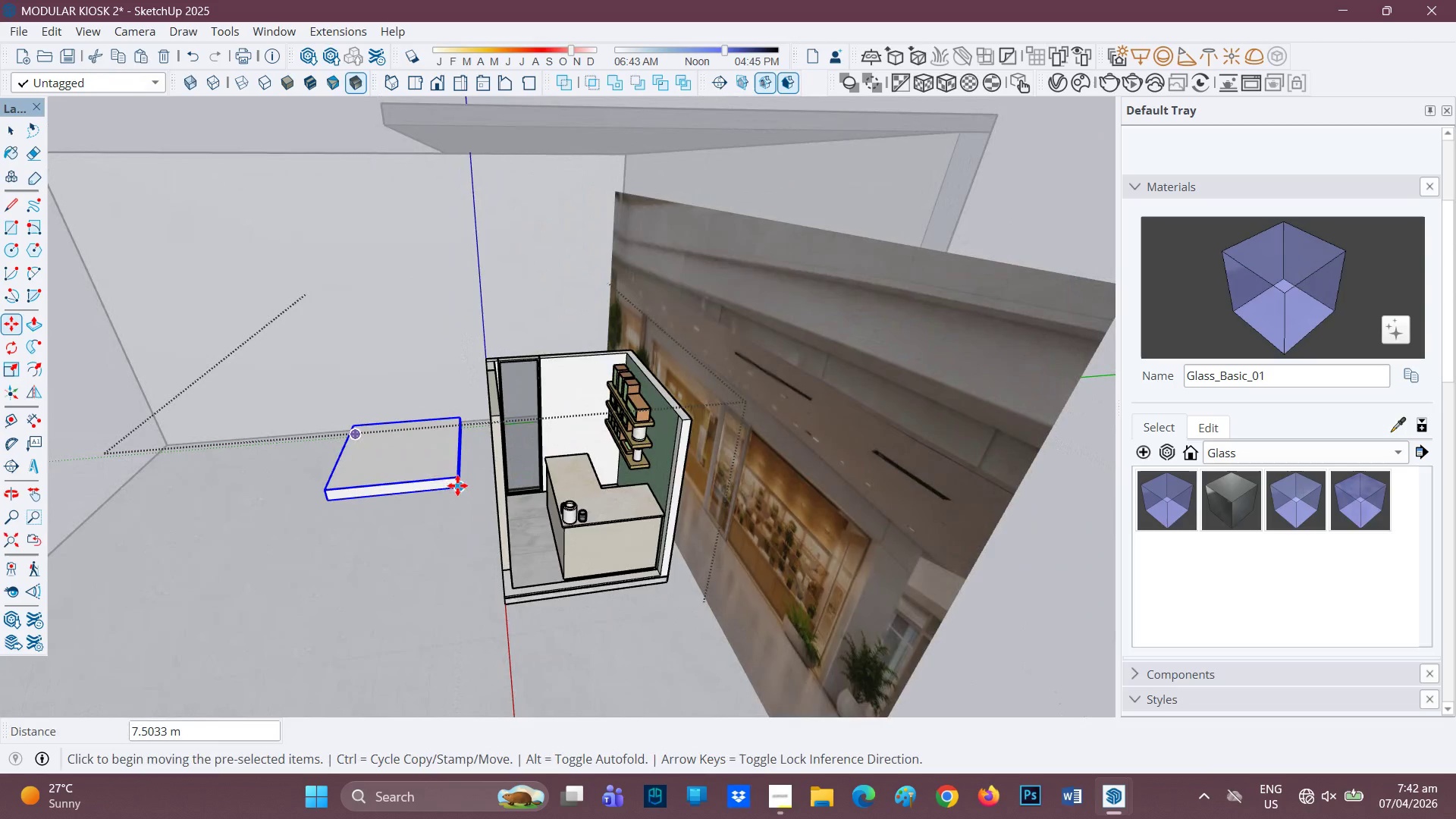 
left_click([457, 485])
 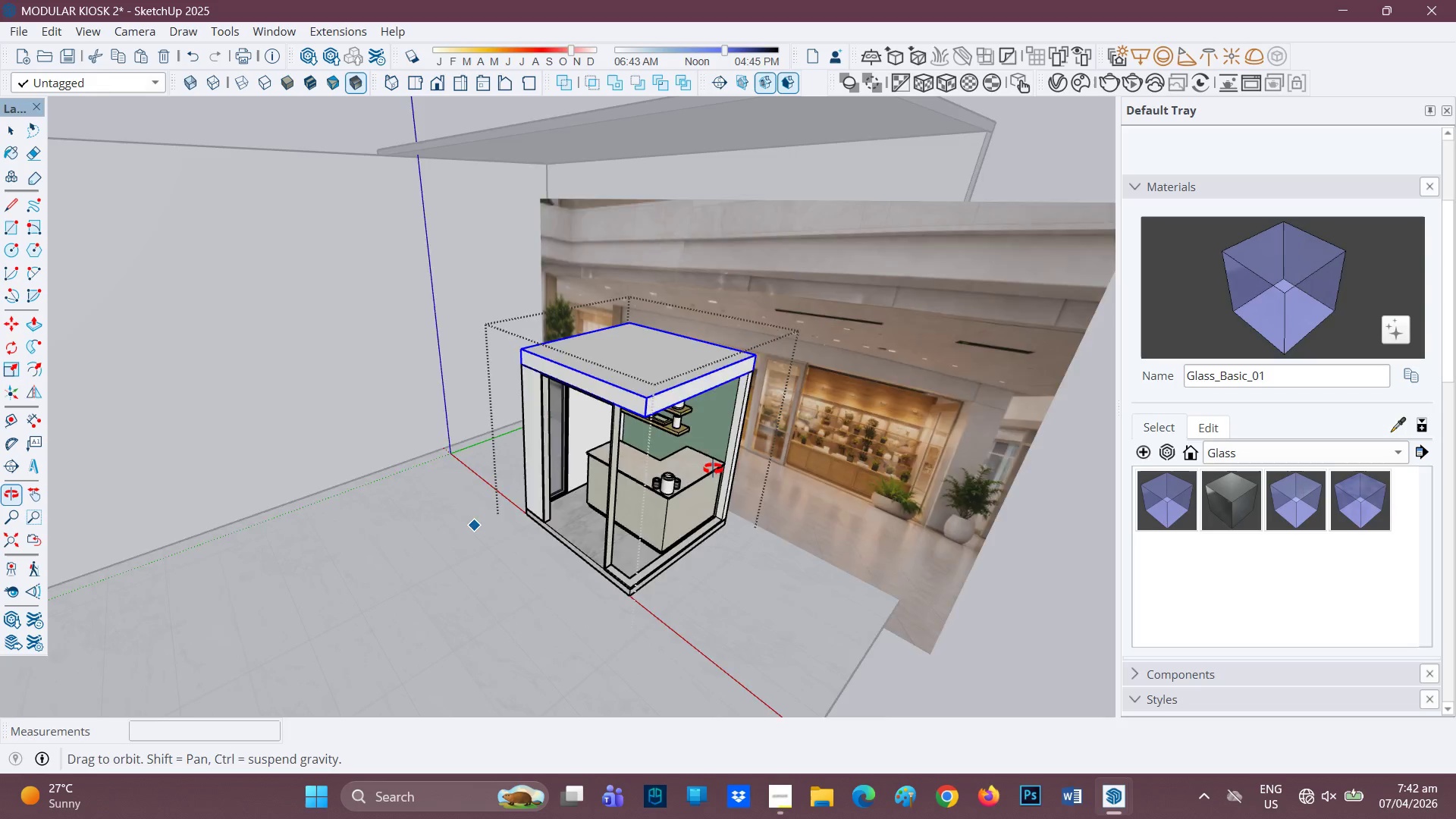 
scroll: coordinate [669, 533], scroll_direction: up, amount: 4.0
 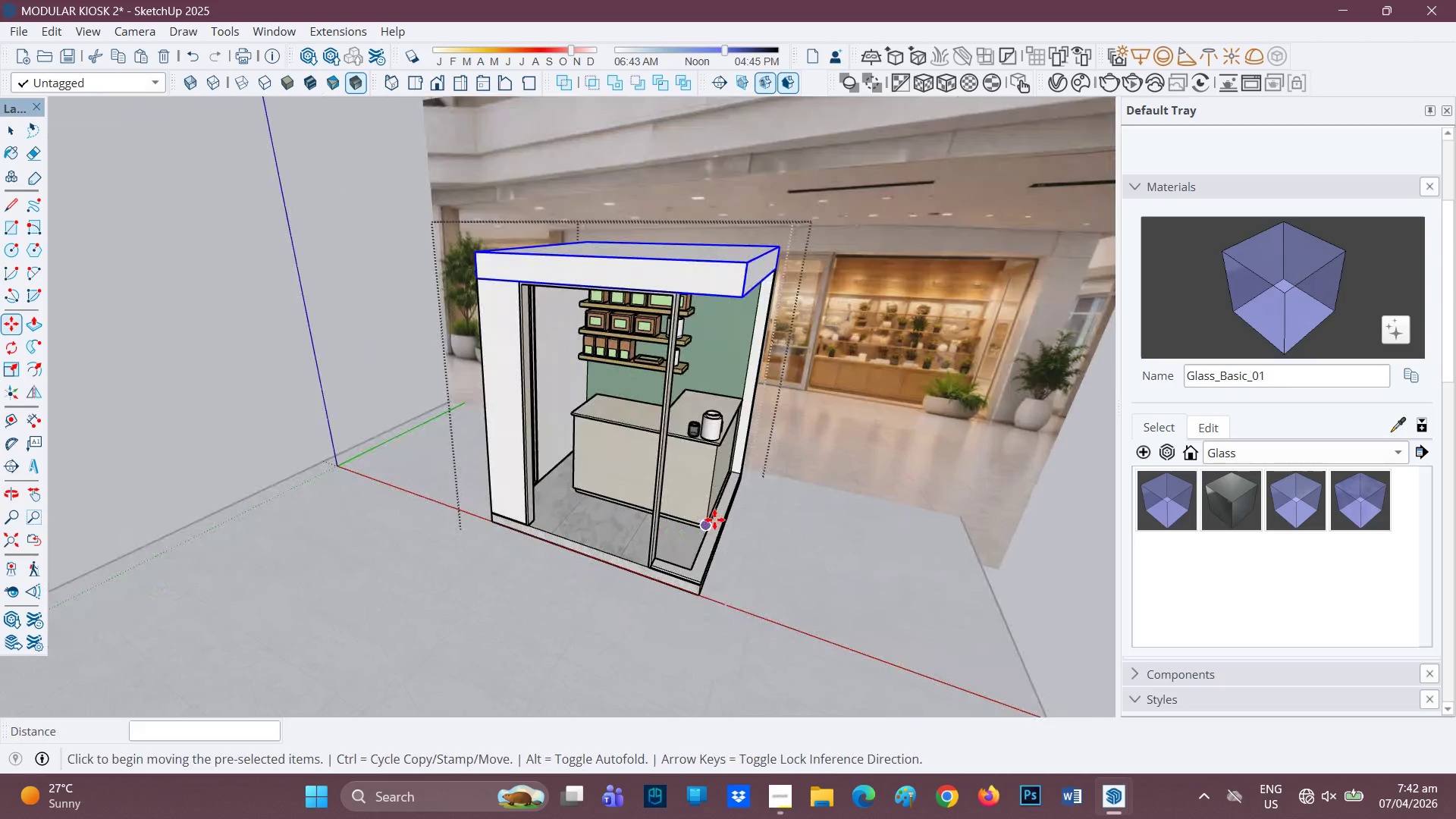 
key(P)
 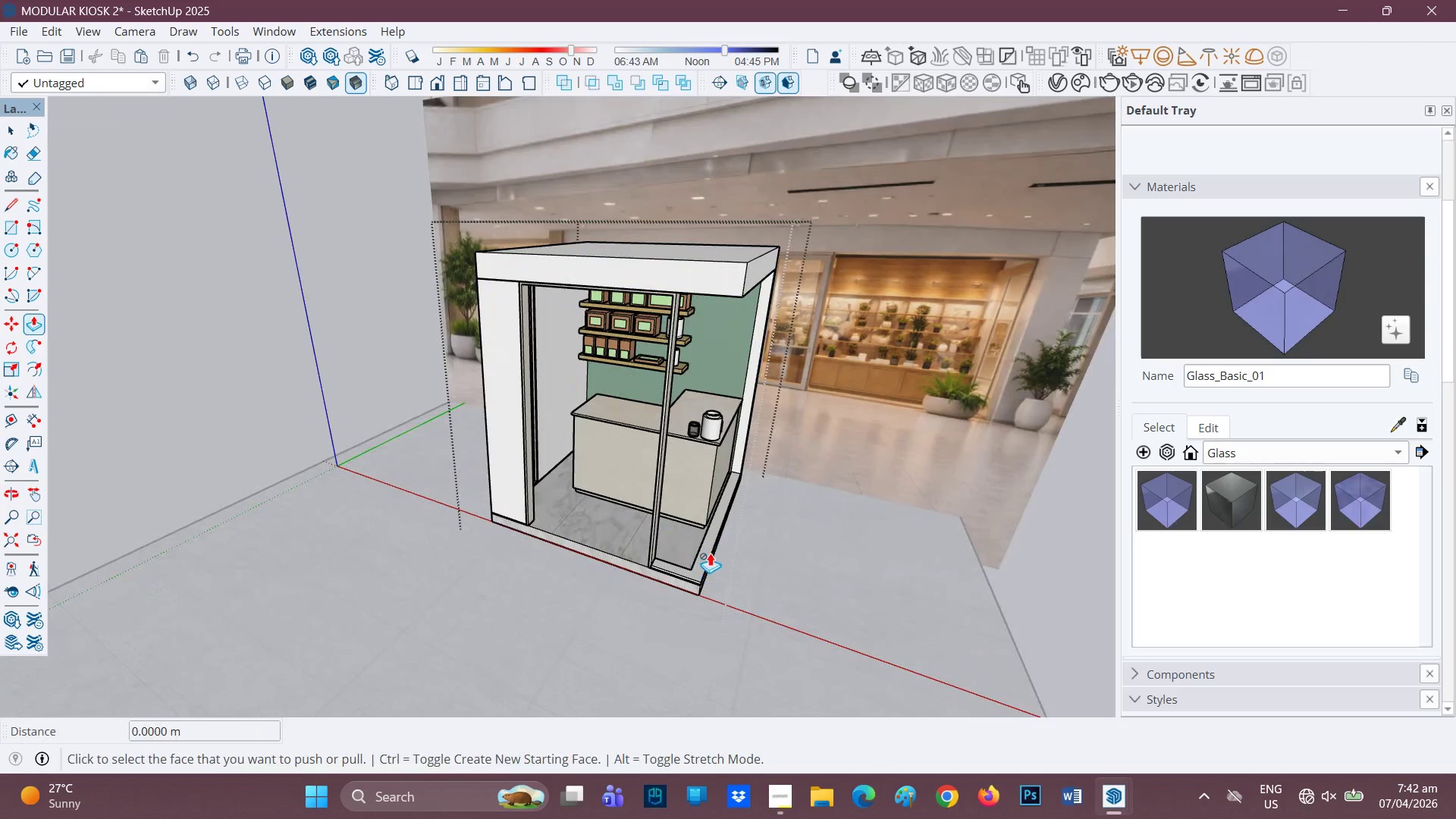 
scroll: coordinate [709, 554], scroll_direction: up, amount: 2.0
 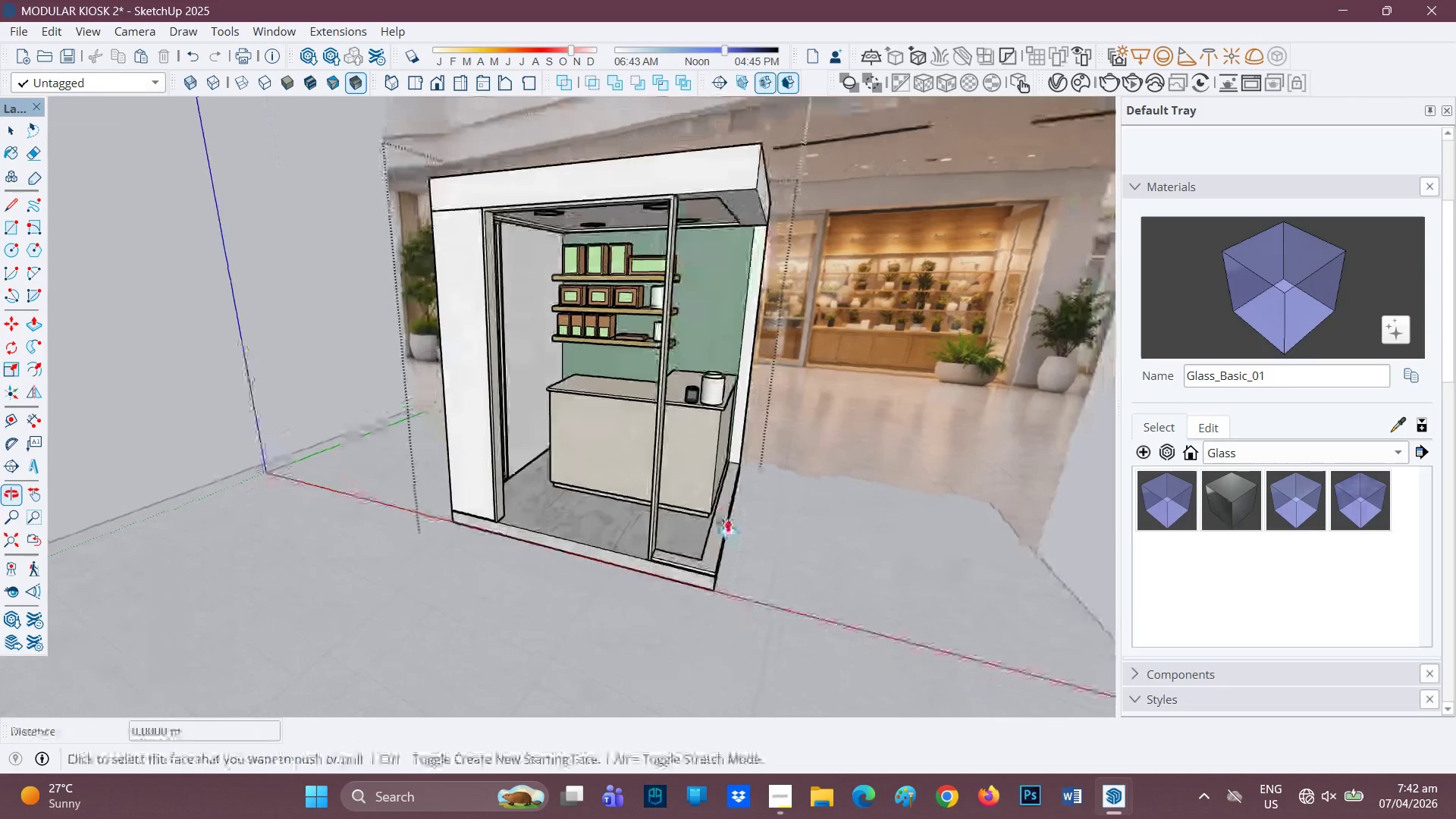 
key(P)
 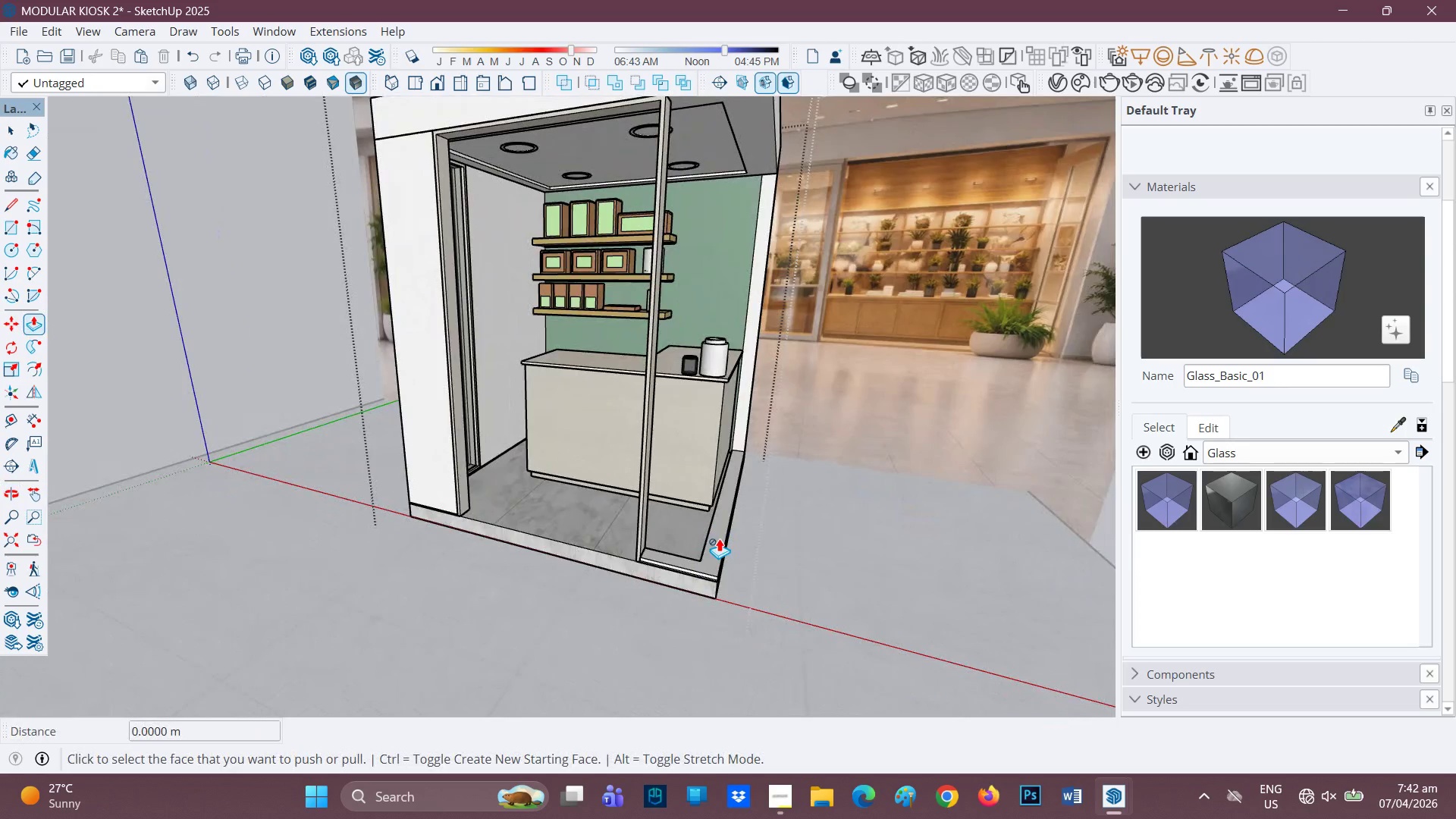 
scroll: coordinate [704, 555], scroll_direction: up, amount: 2.0
 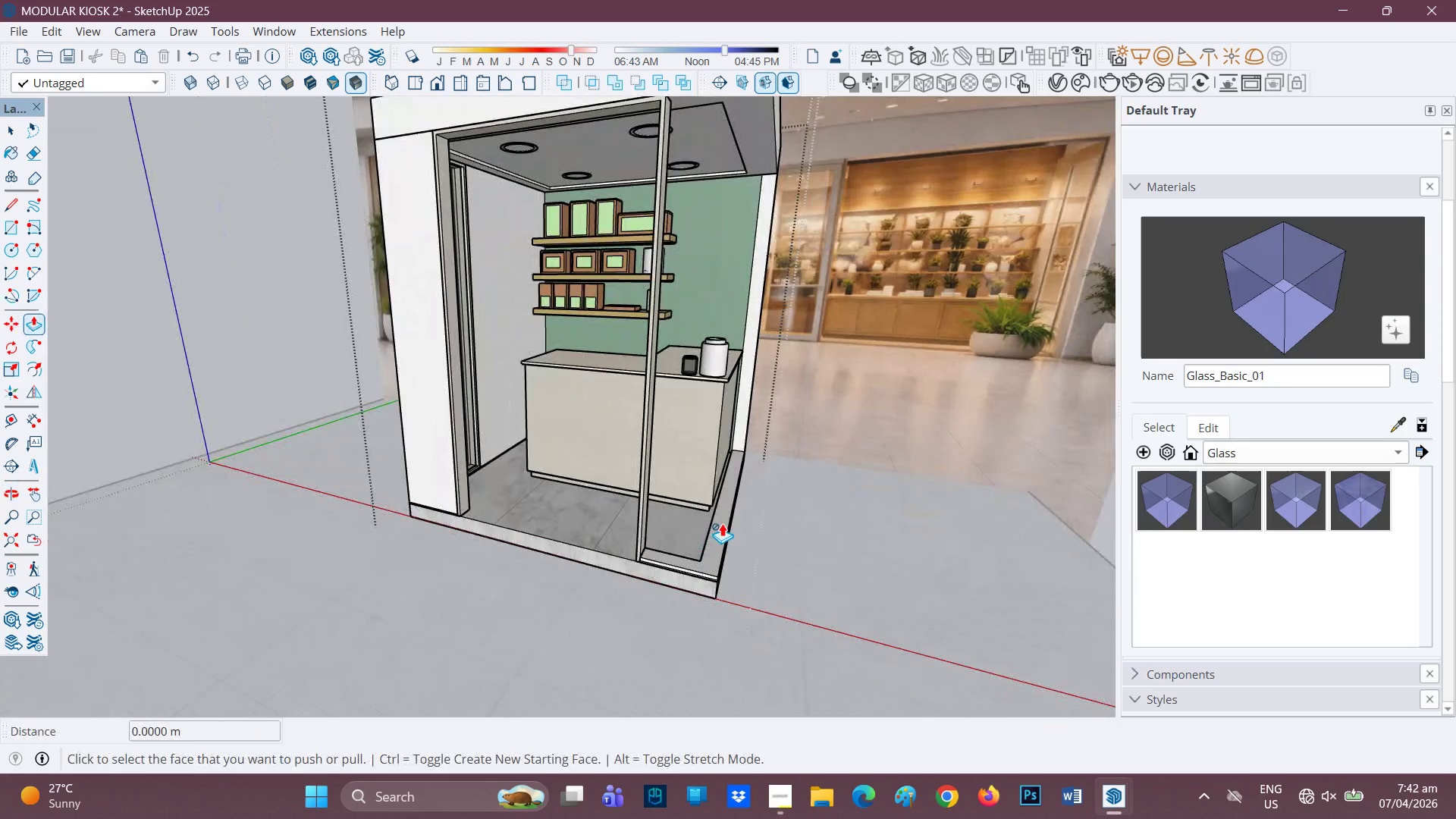 
key(Space)
 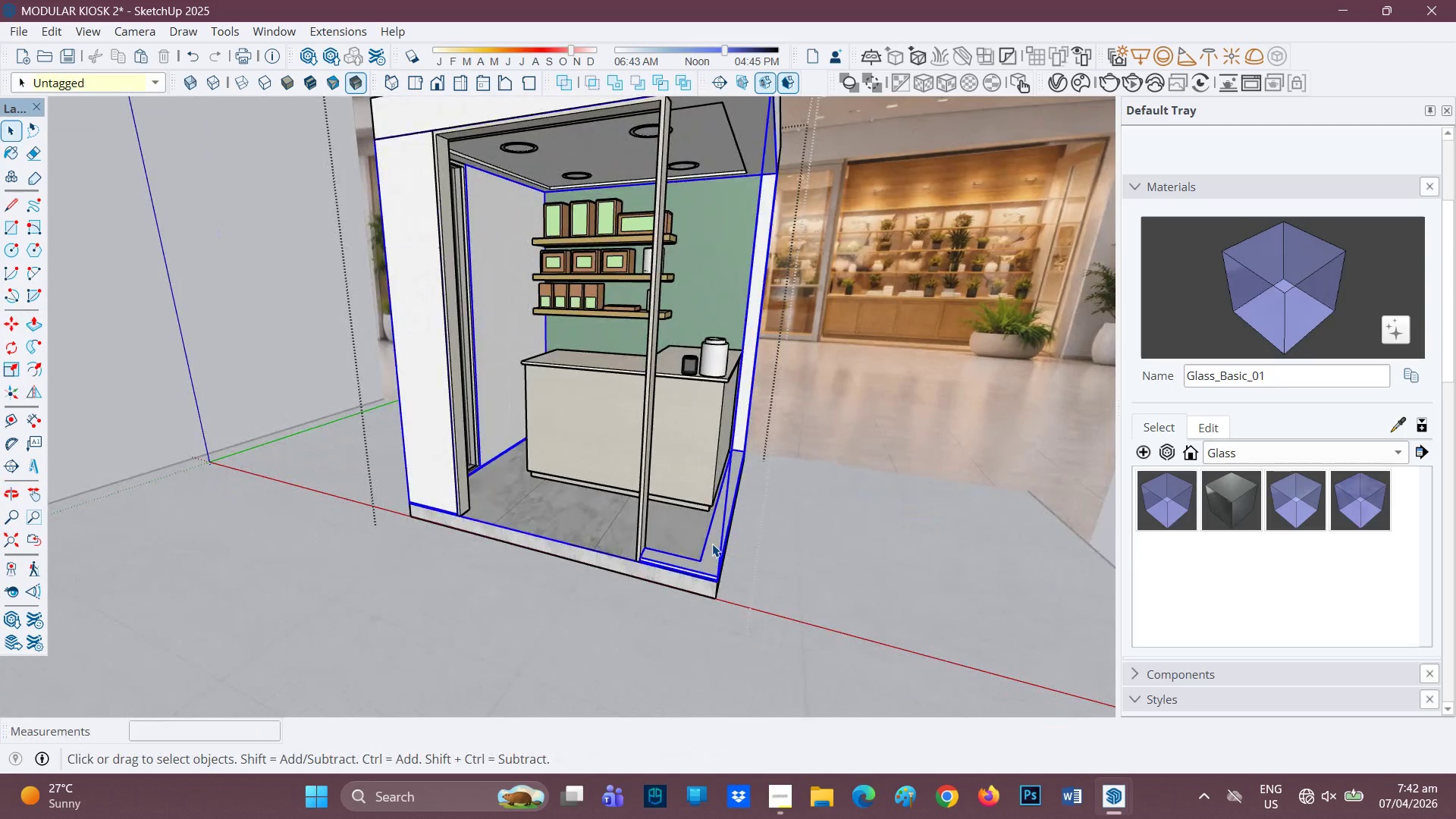 
double_click([712, 544])
 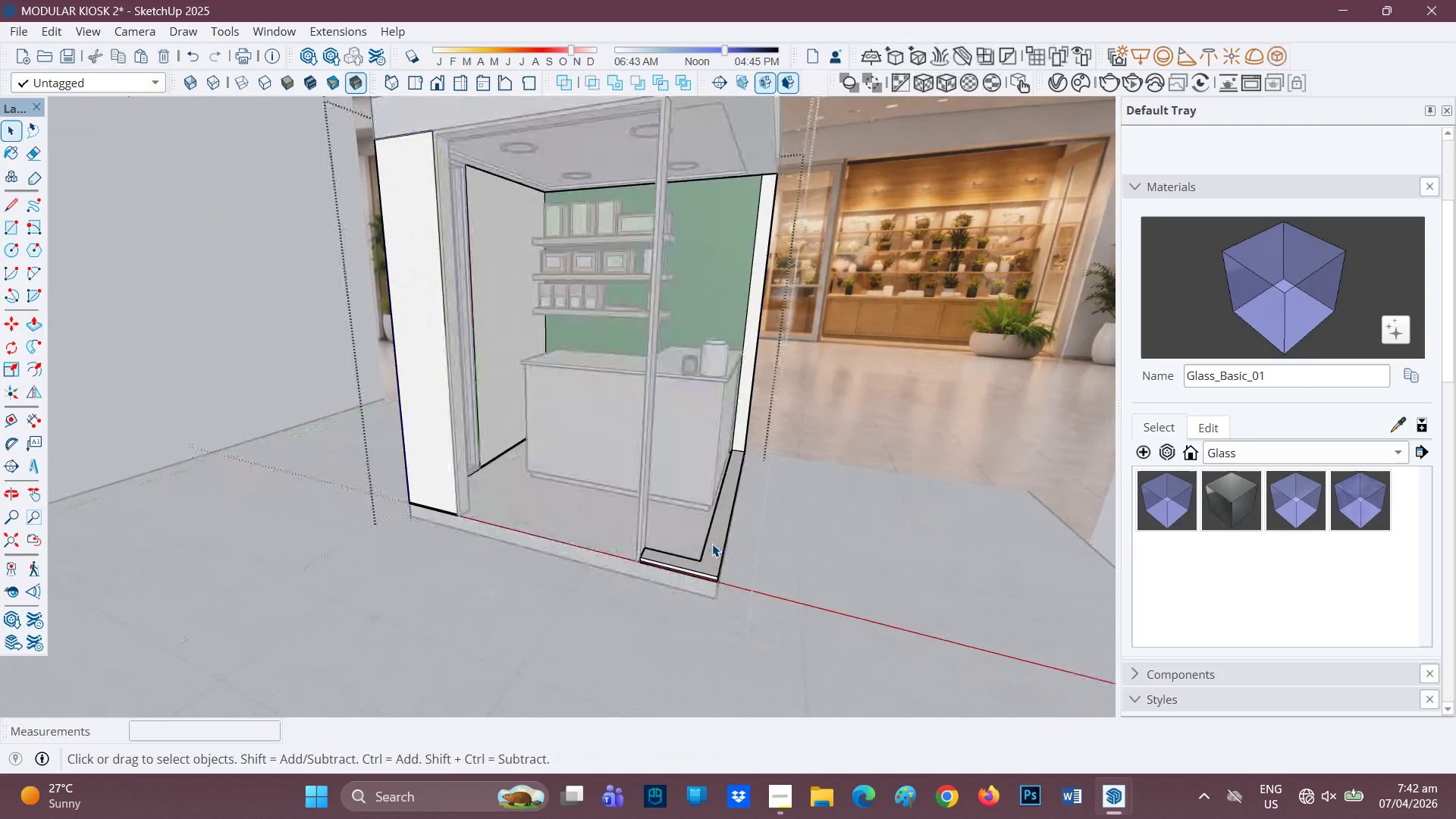 
triple_click([712, 544])
 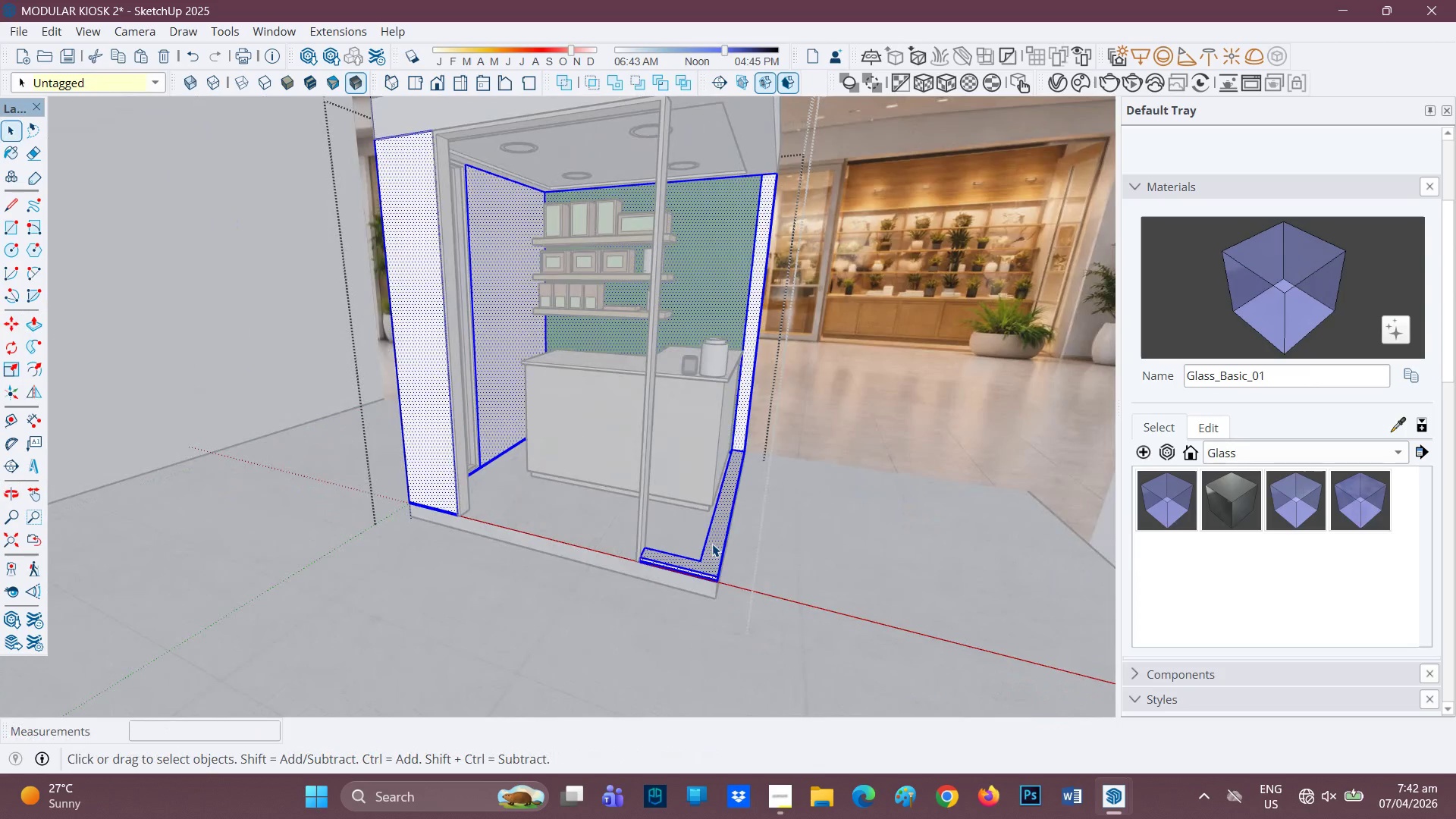 
key(P)
 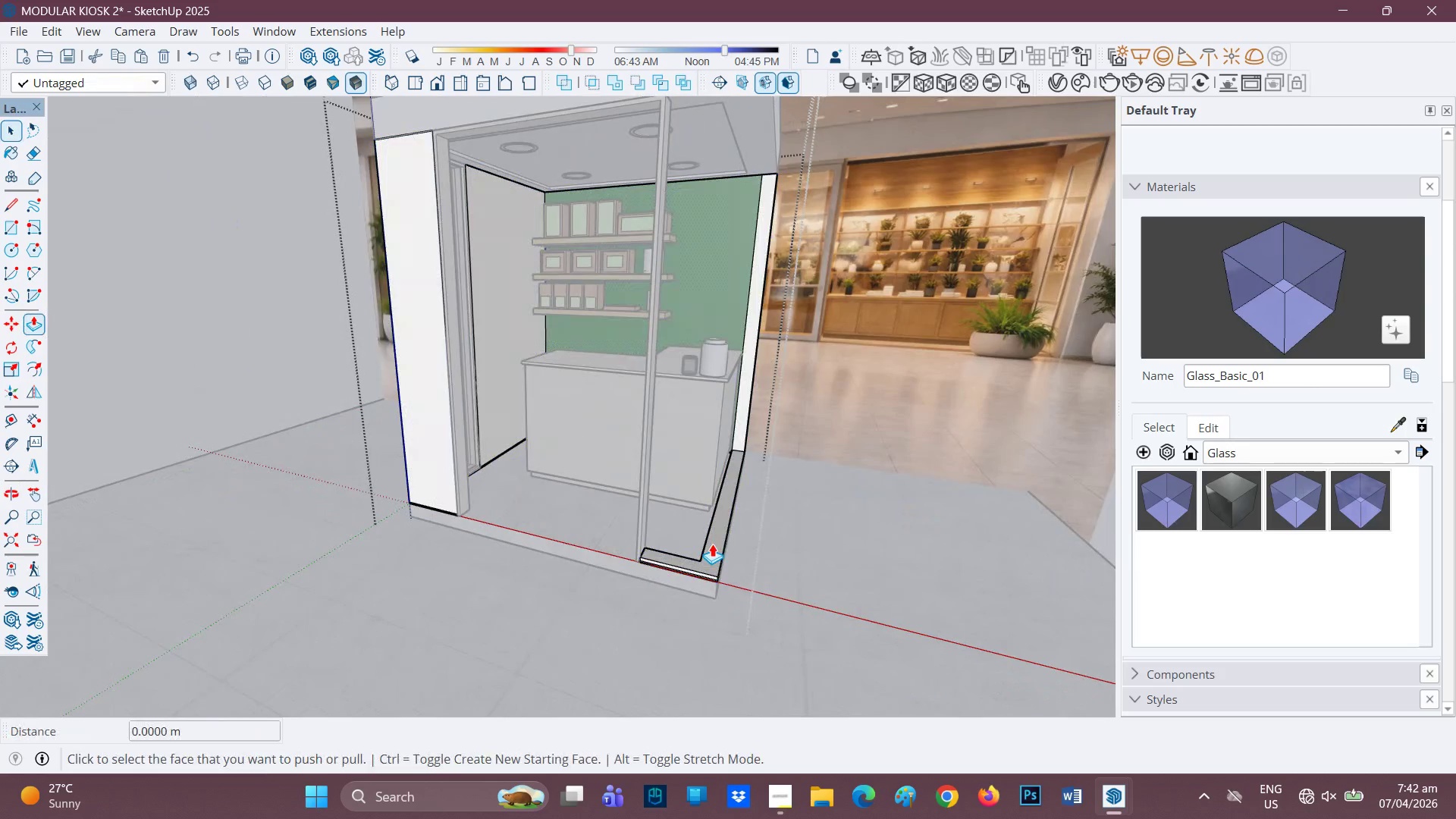 
left_click([712, 544])
 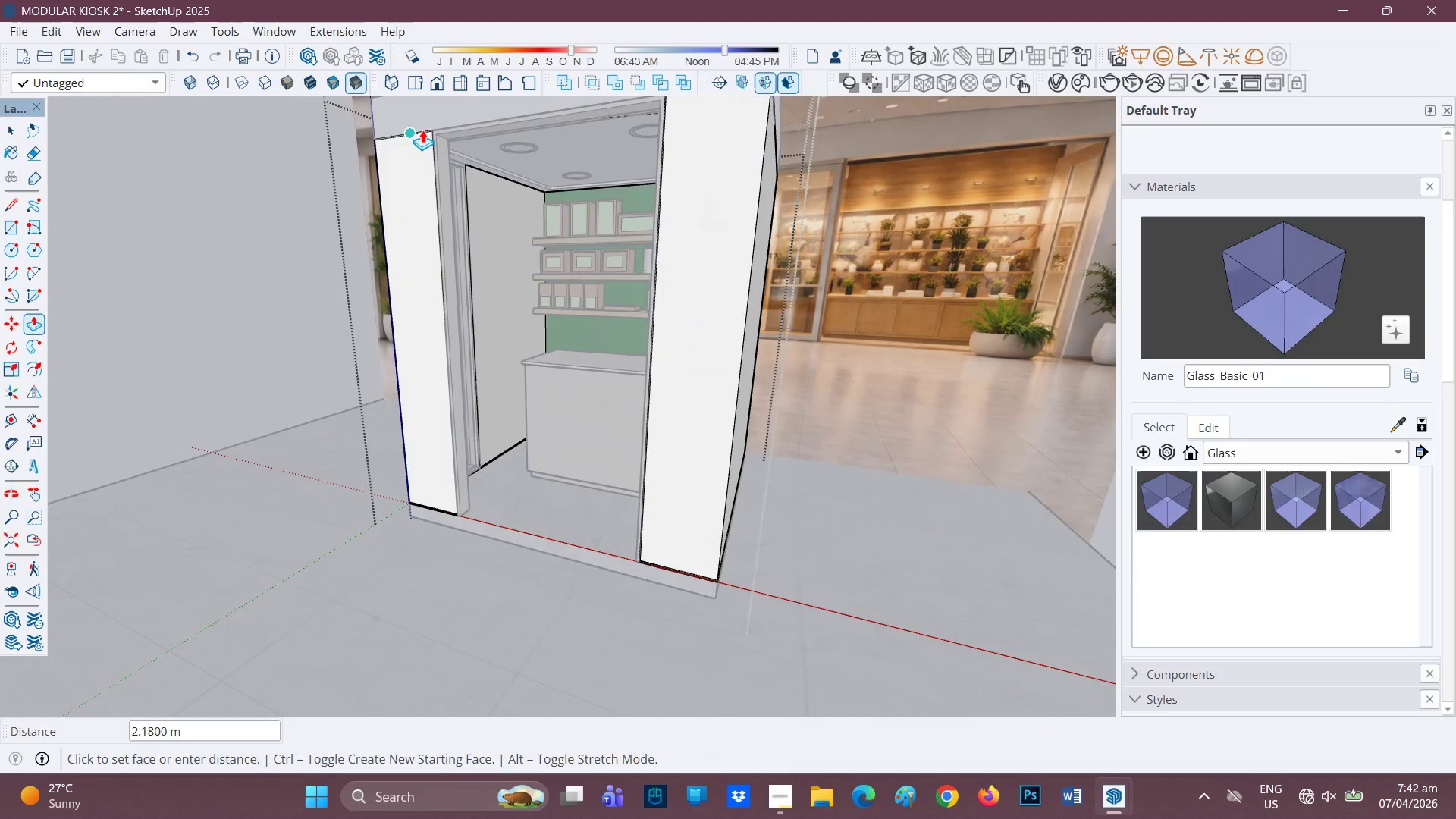 
left_click([425, 131])
 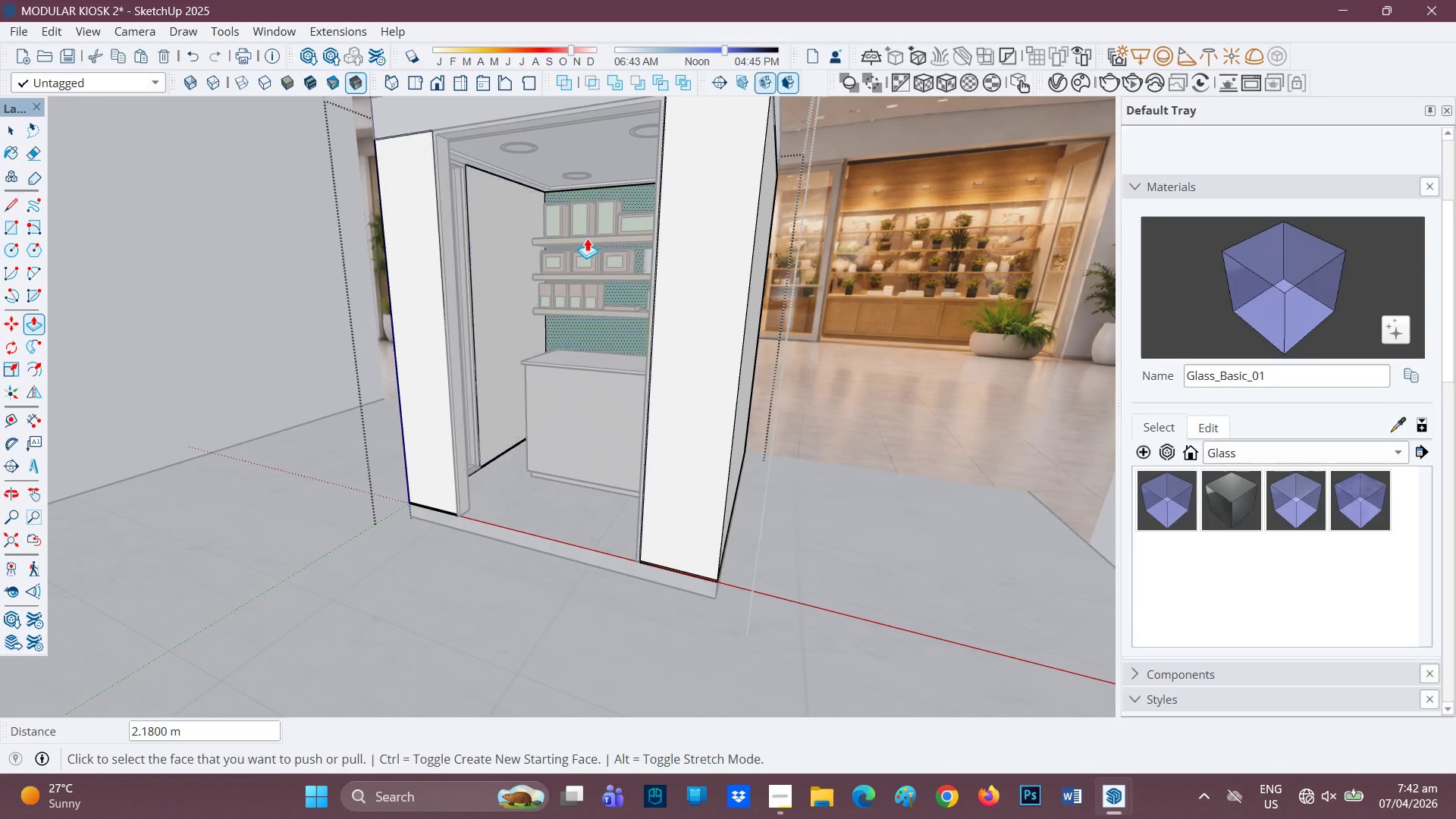 
key(Space)
 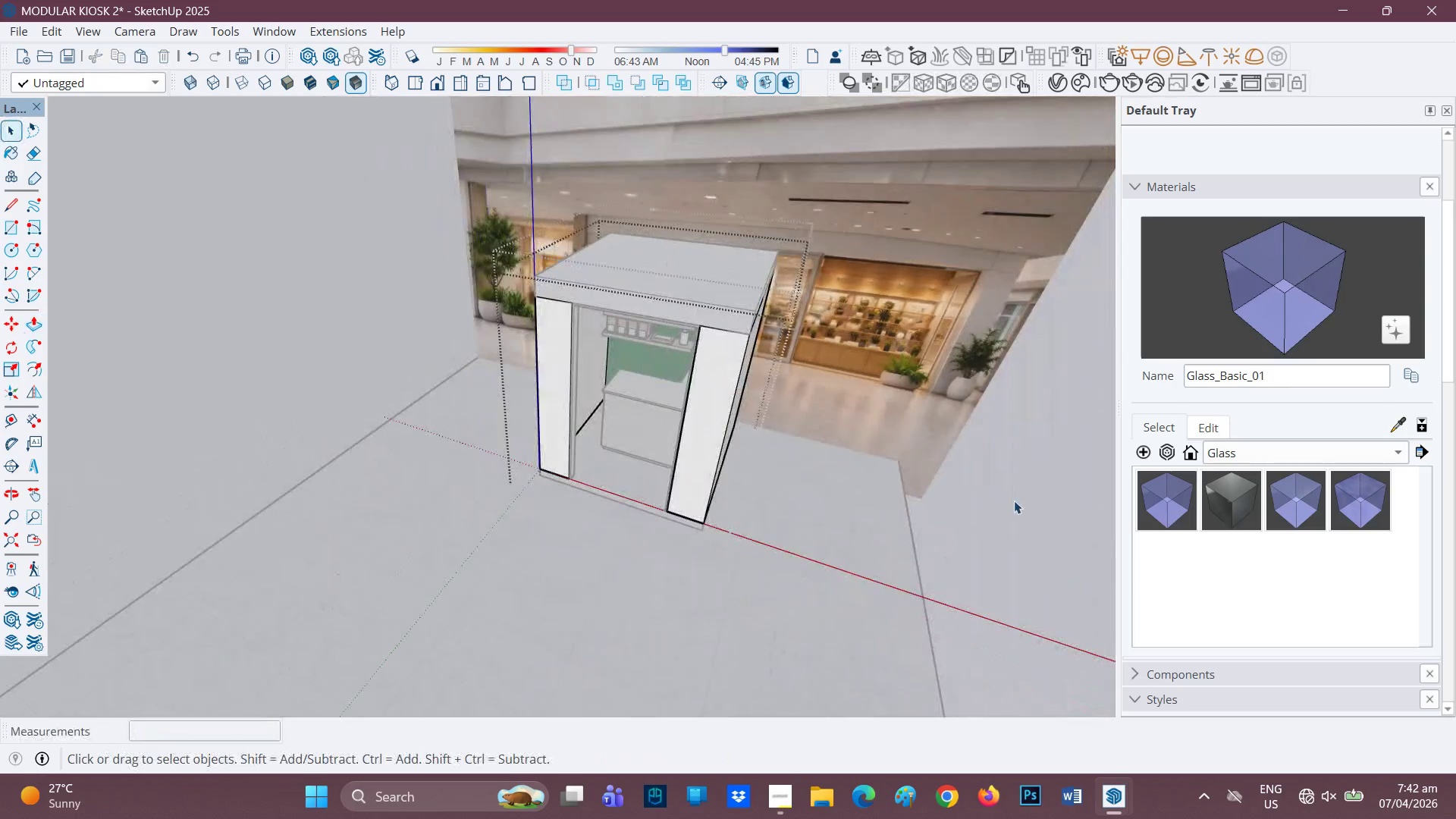 
left_click([1015, 507])
 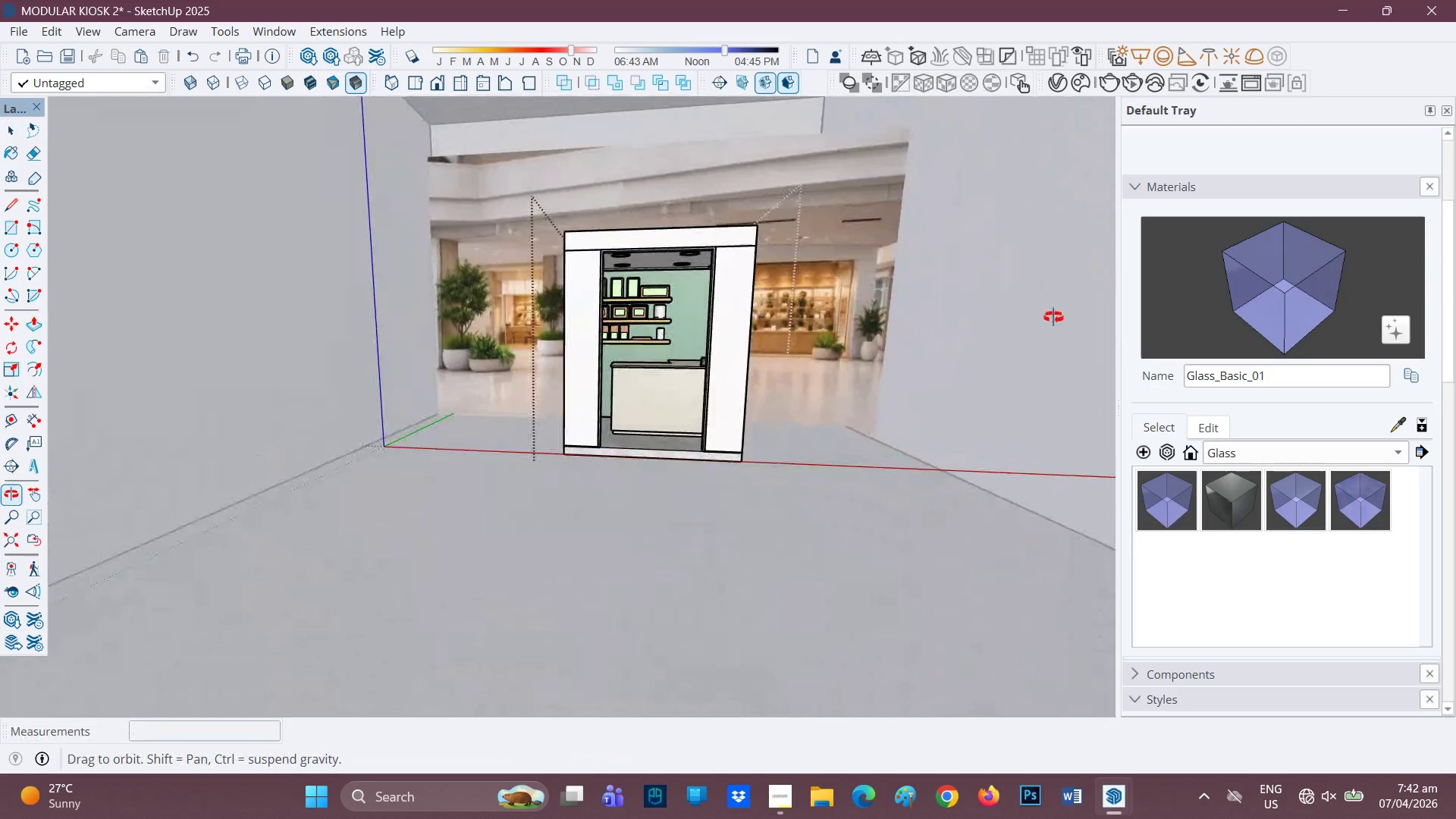 
scroll: coordinate [981, 472], scroll_direction: down, amount: 5.0
 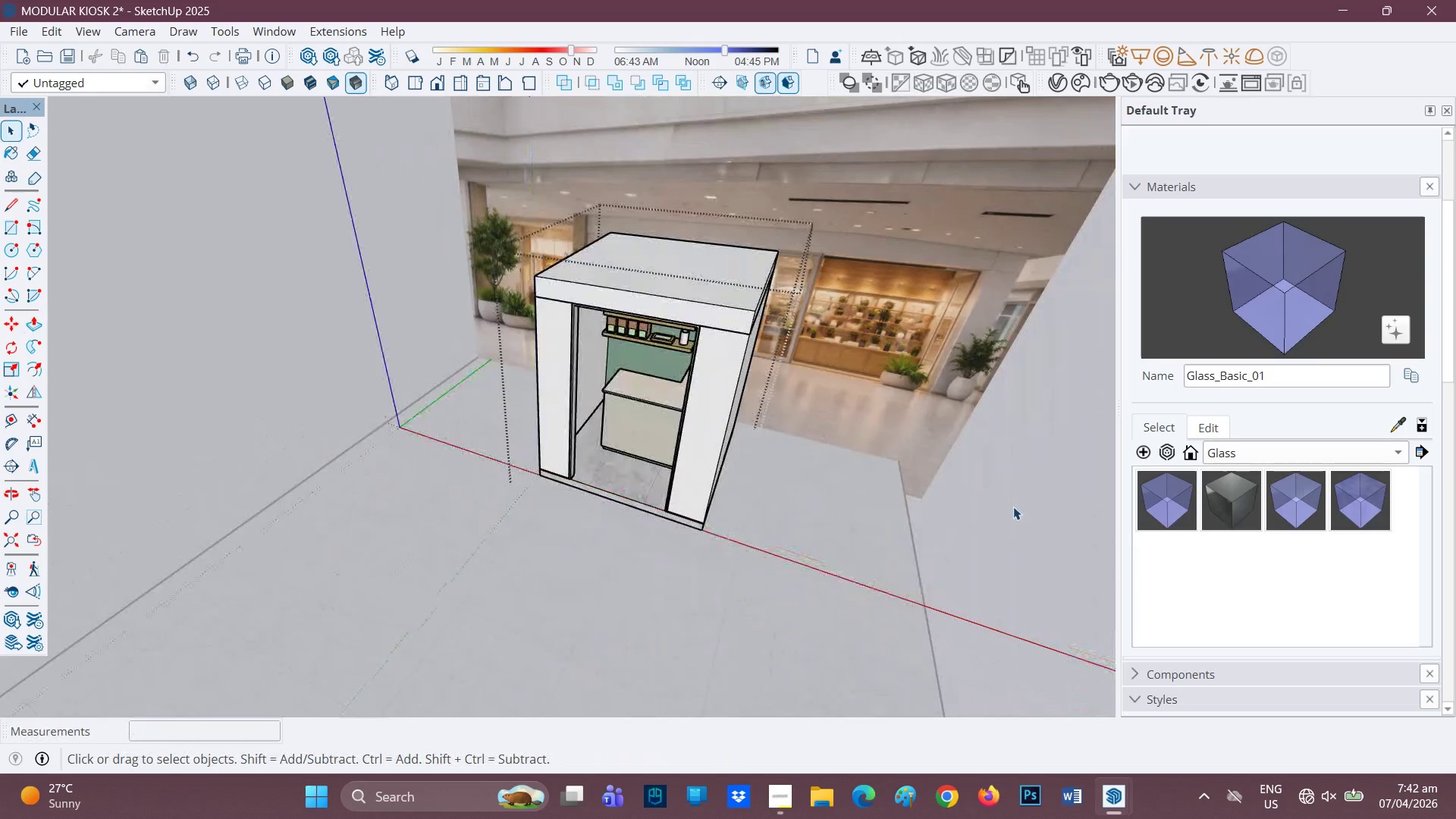 
wait(5.79)
 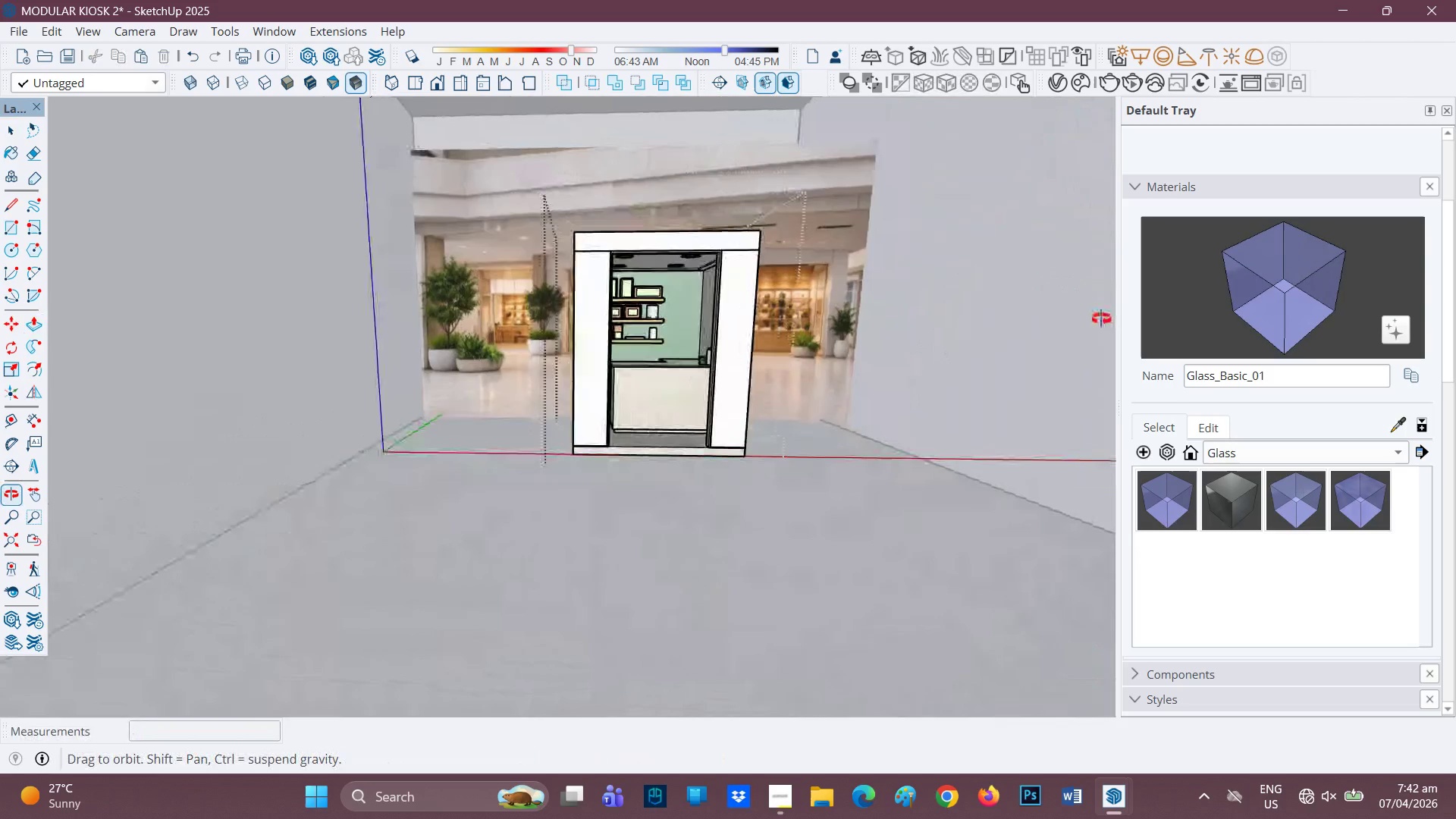 
key(H)
 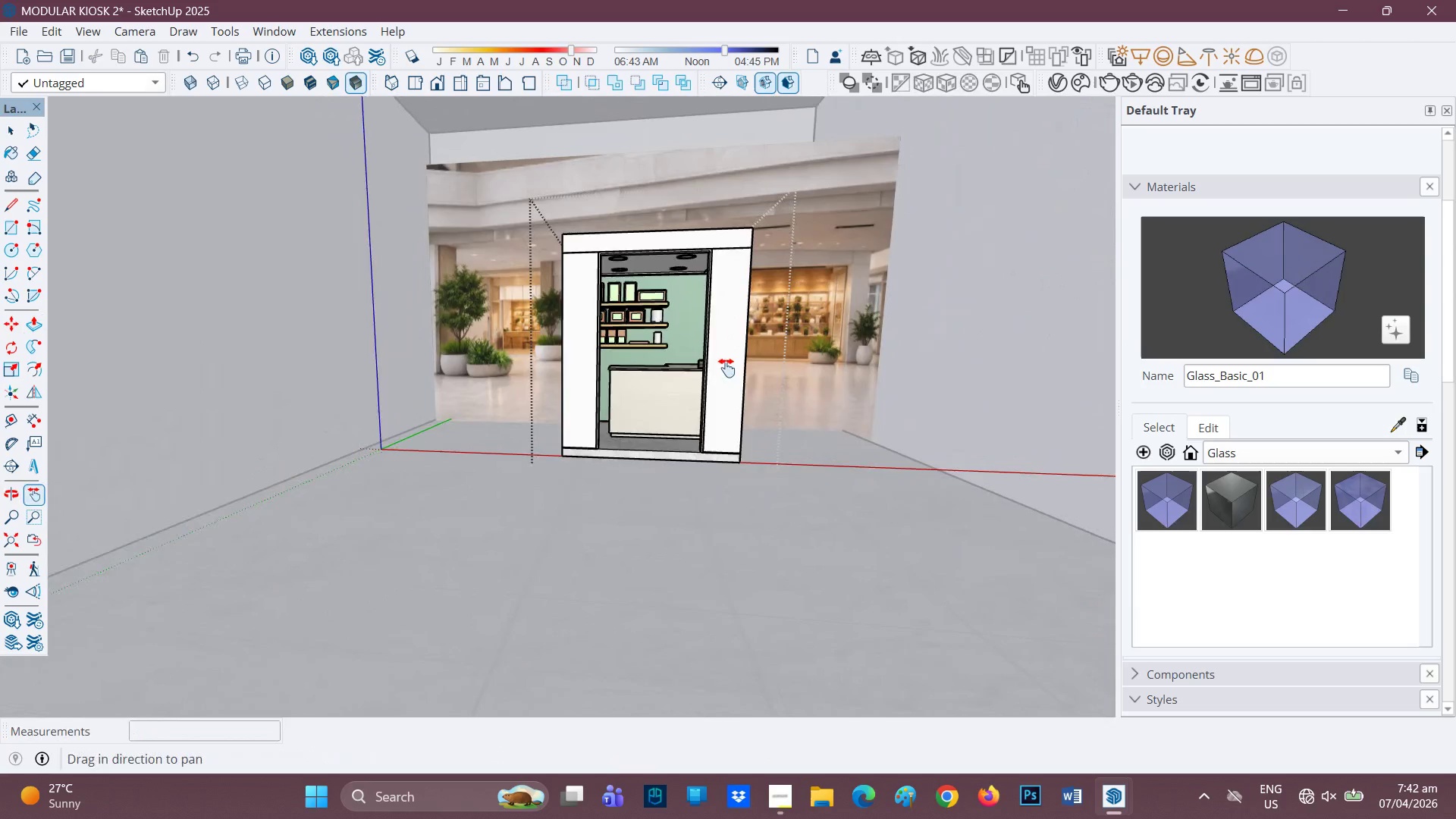 
left_click_drag(start_coordinate=[736, 344], to_coordinate=[709, 479])
 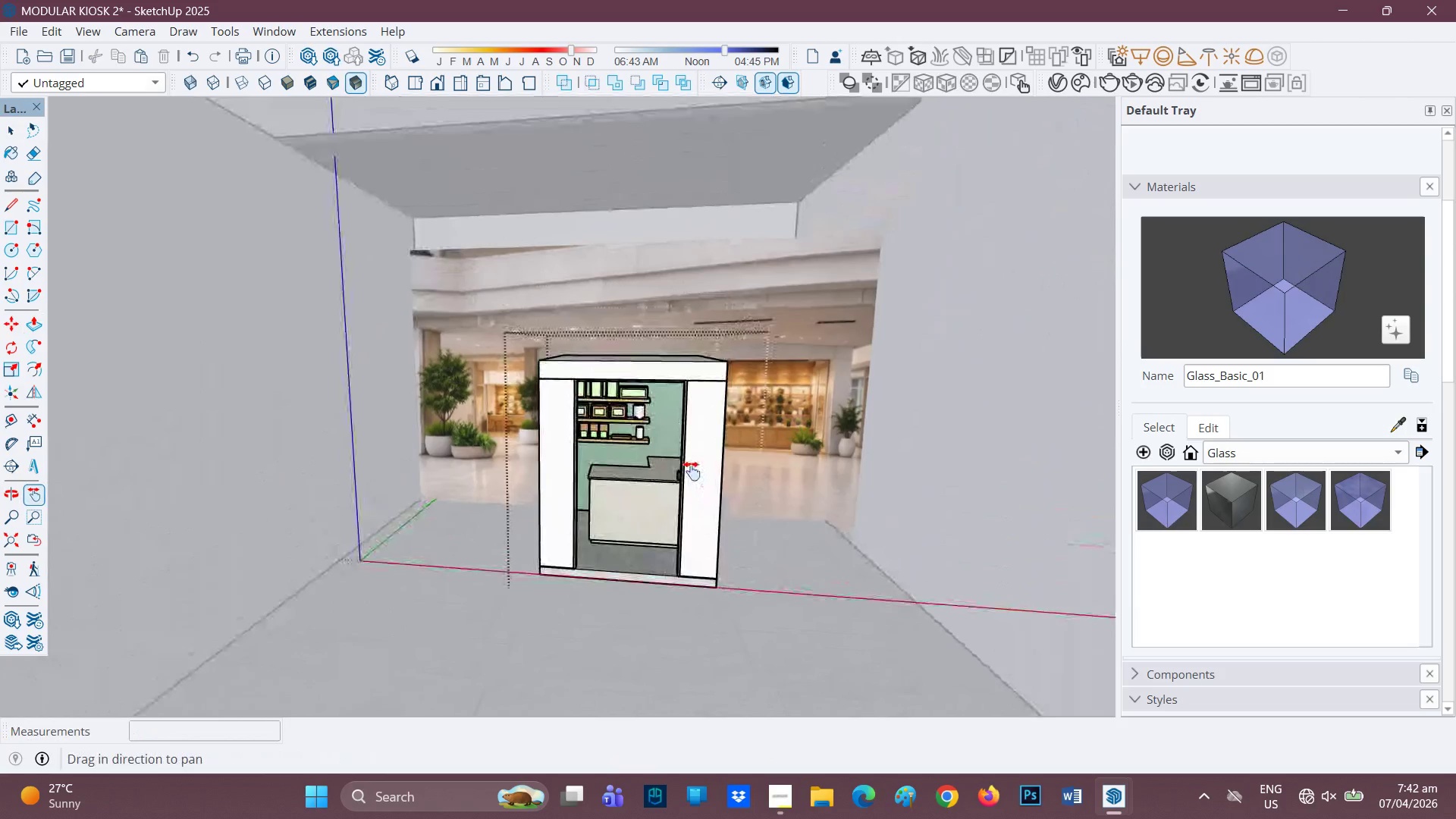 
scroll: coordinate [691, 470], scroll_direction: none, amount: 0.0
 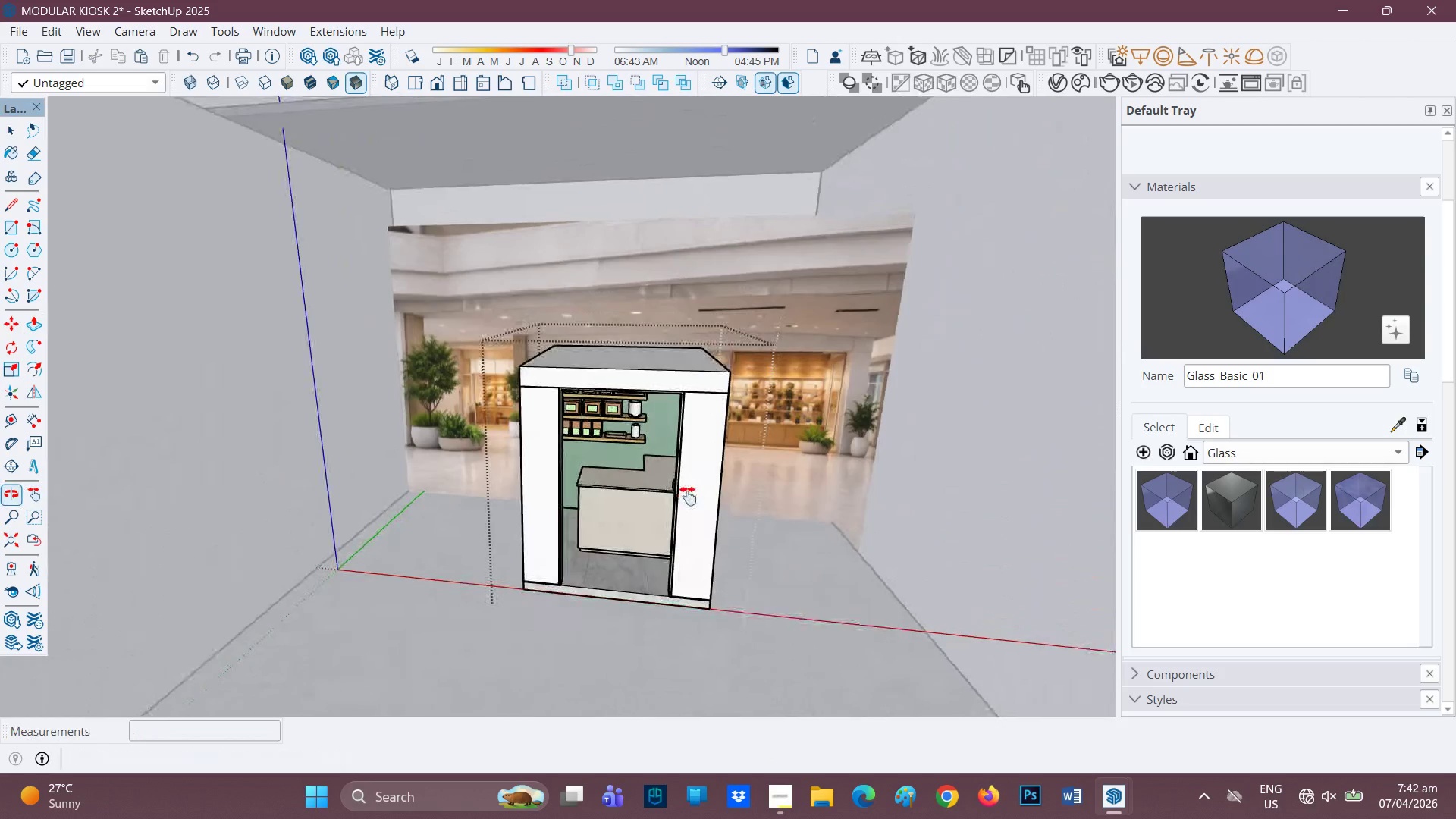 
scroll: coordinate [674, 507], scroll_direction: up, amount: 2.0
 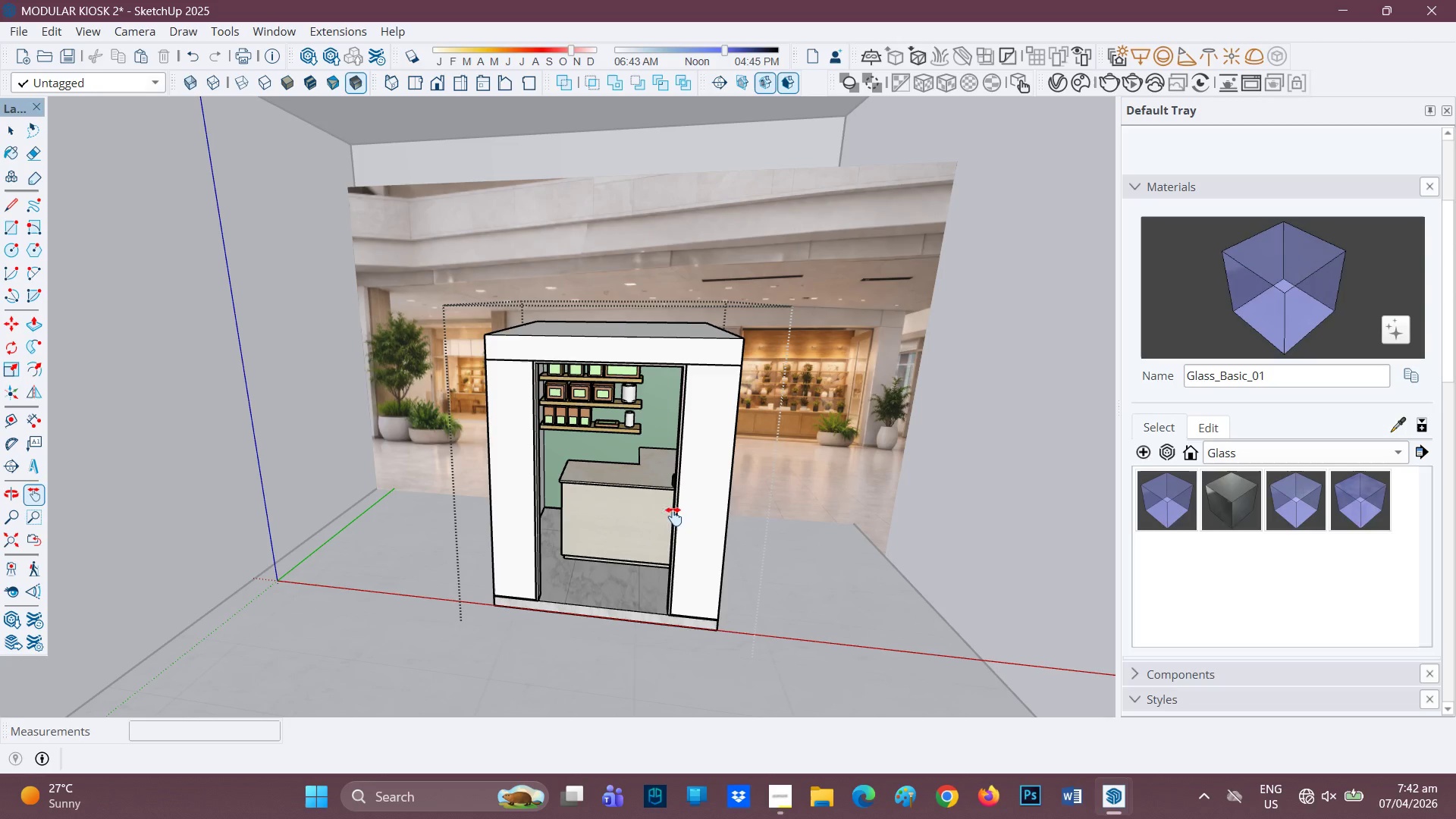 
key(H)
 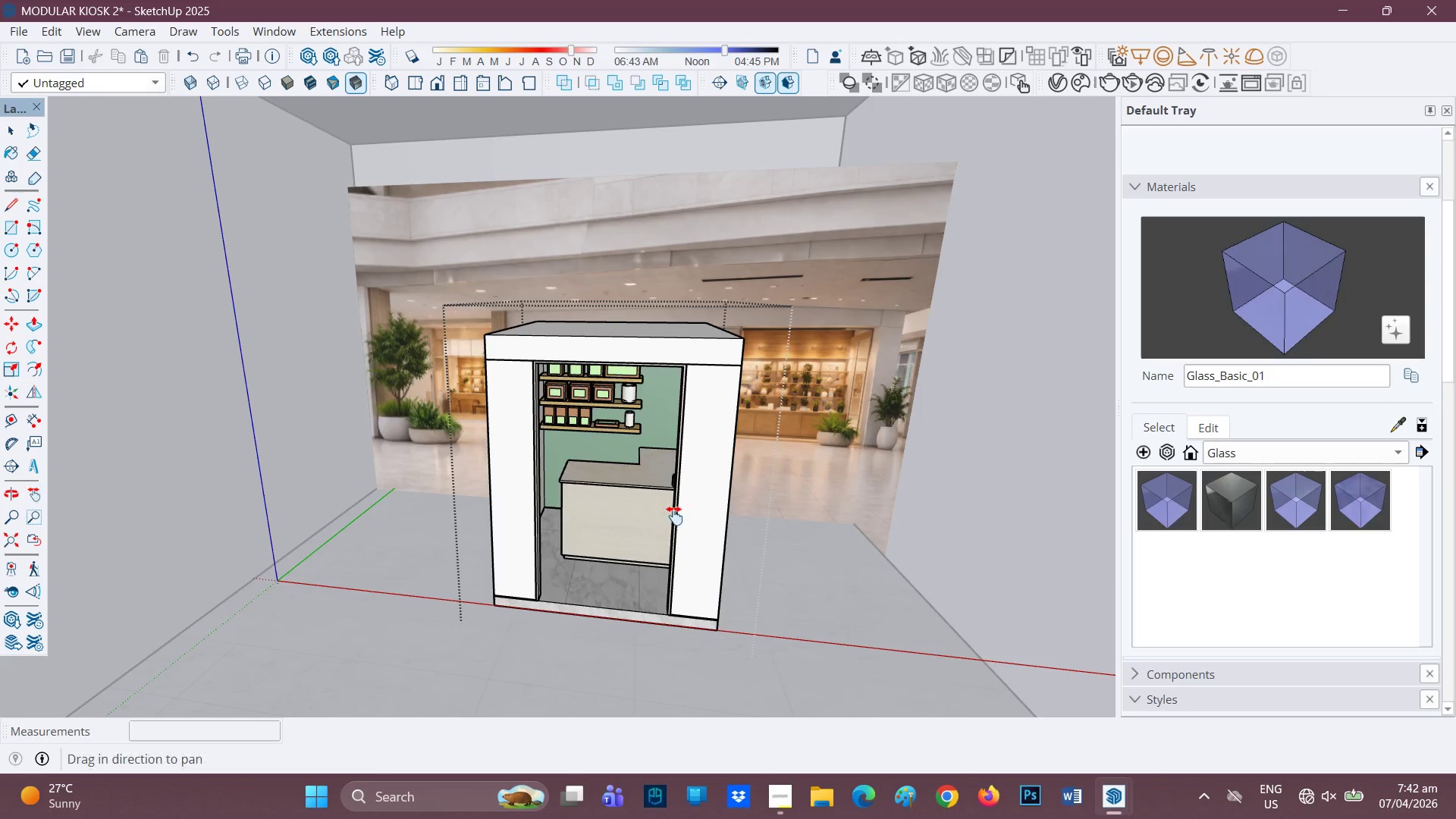 
left_click_drag(start_coordinate=[673, 516], to_coordinate=[712, 419])
 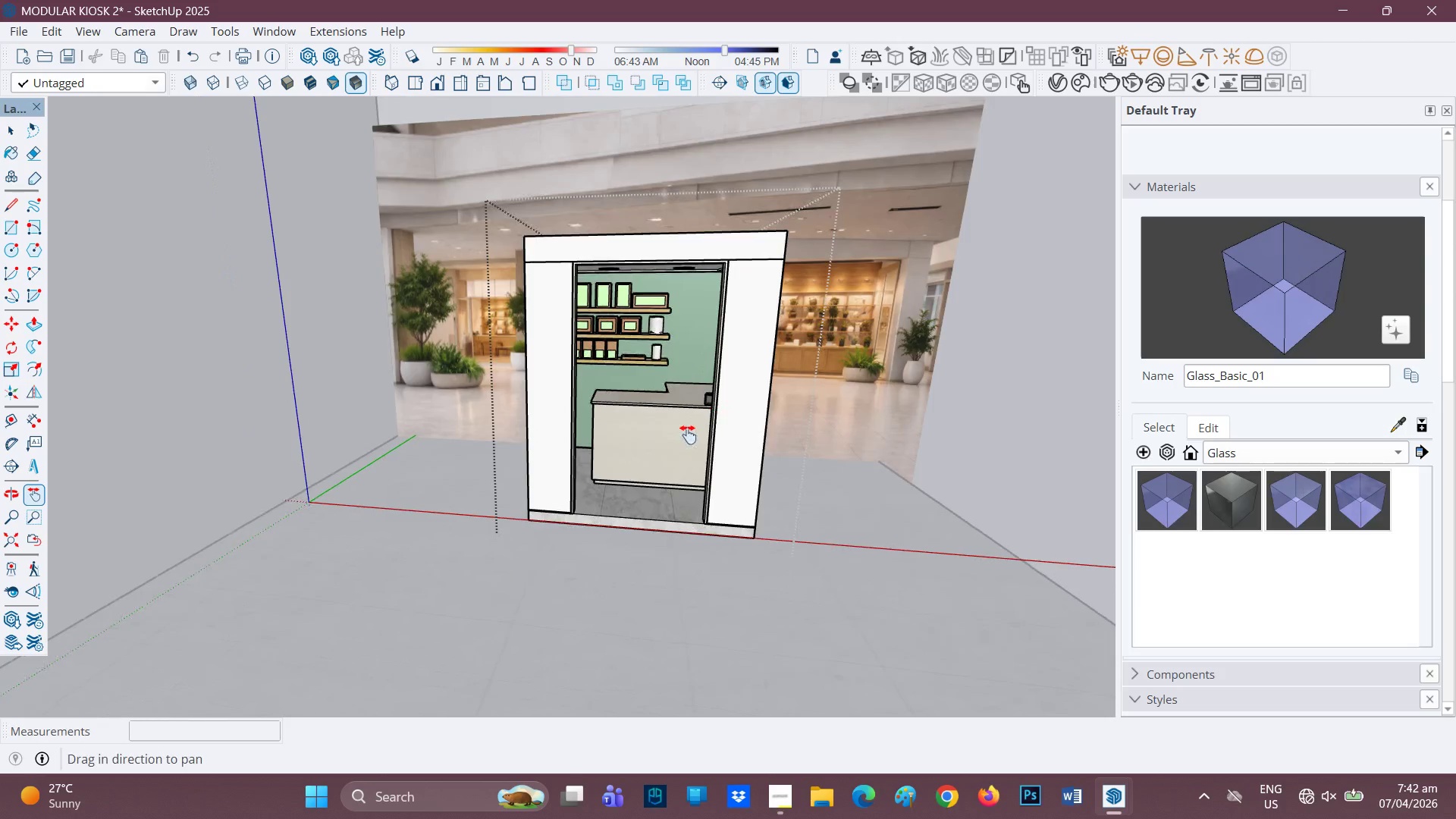 
scroll: coordinate [688, 435], scroll_direction: up, amount: 2.0
 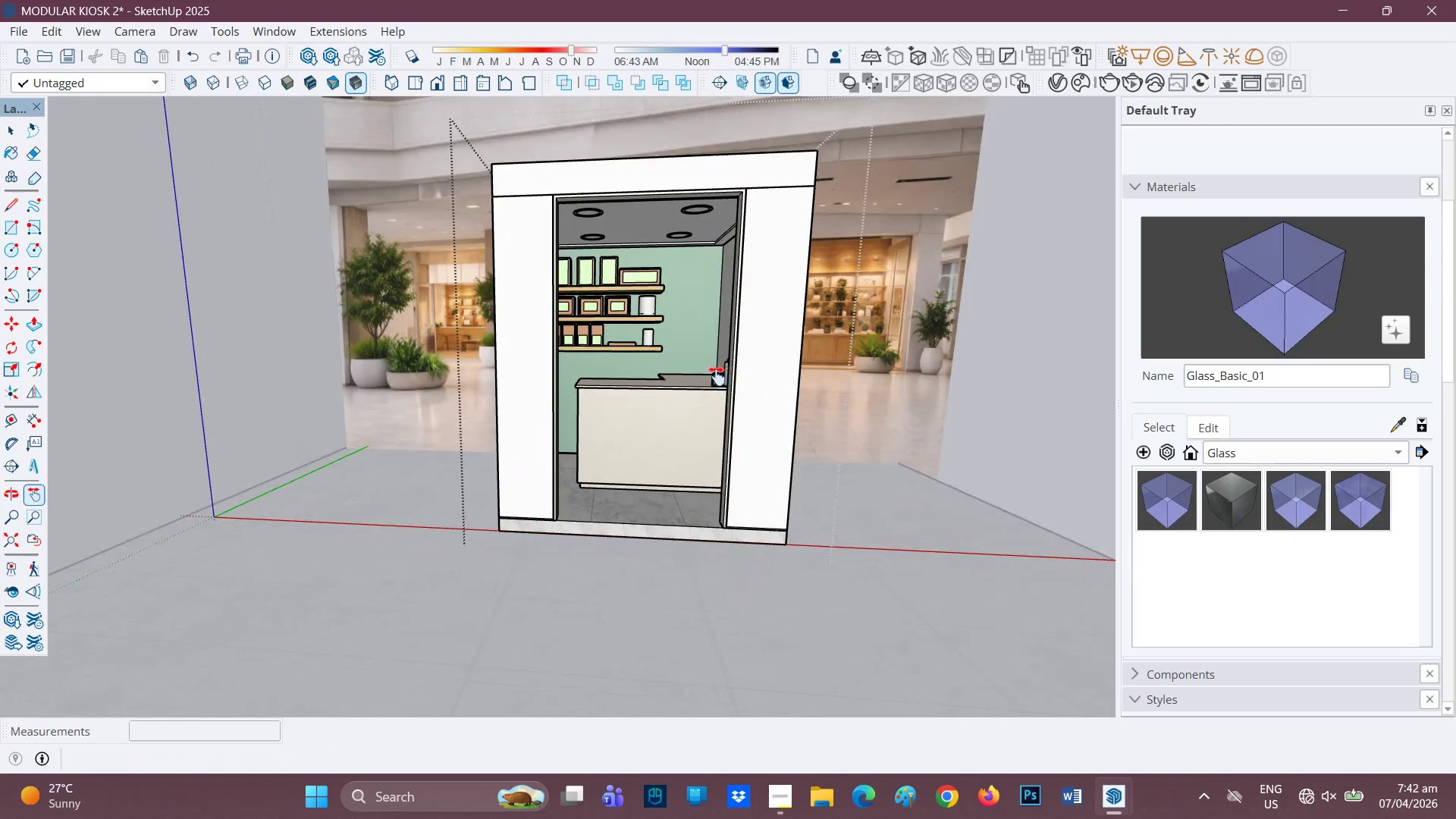 
key(H)
 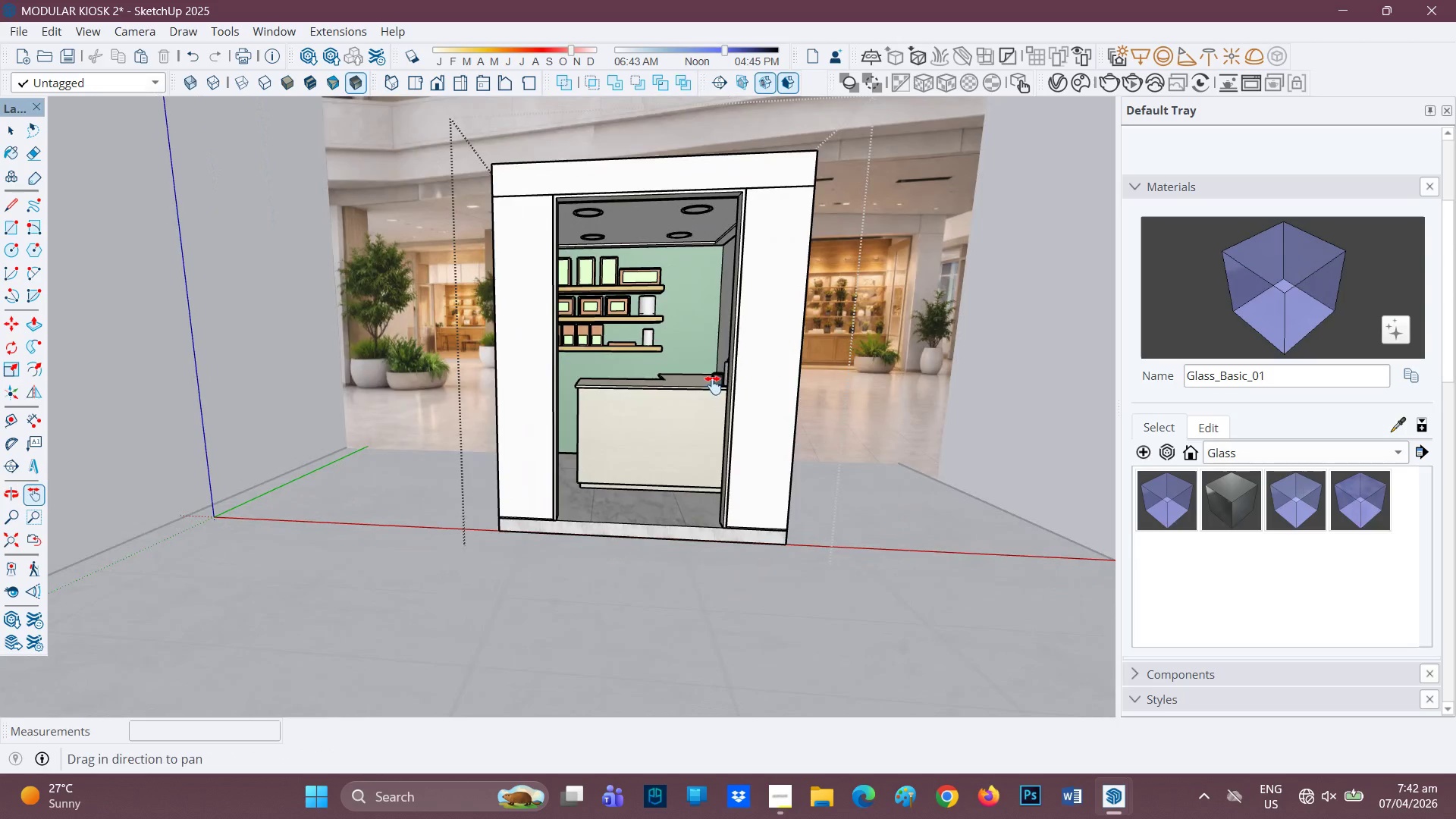 
left_click_drag(start_coordinate=[713, 383], to_coordinate=[745, 405])
 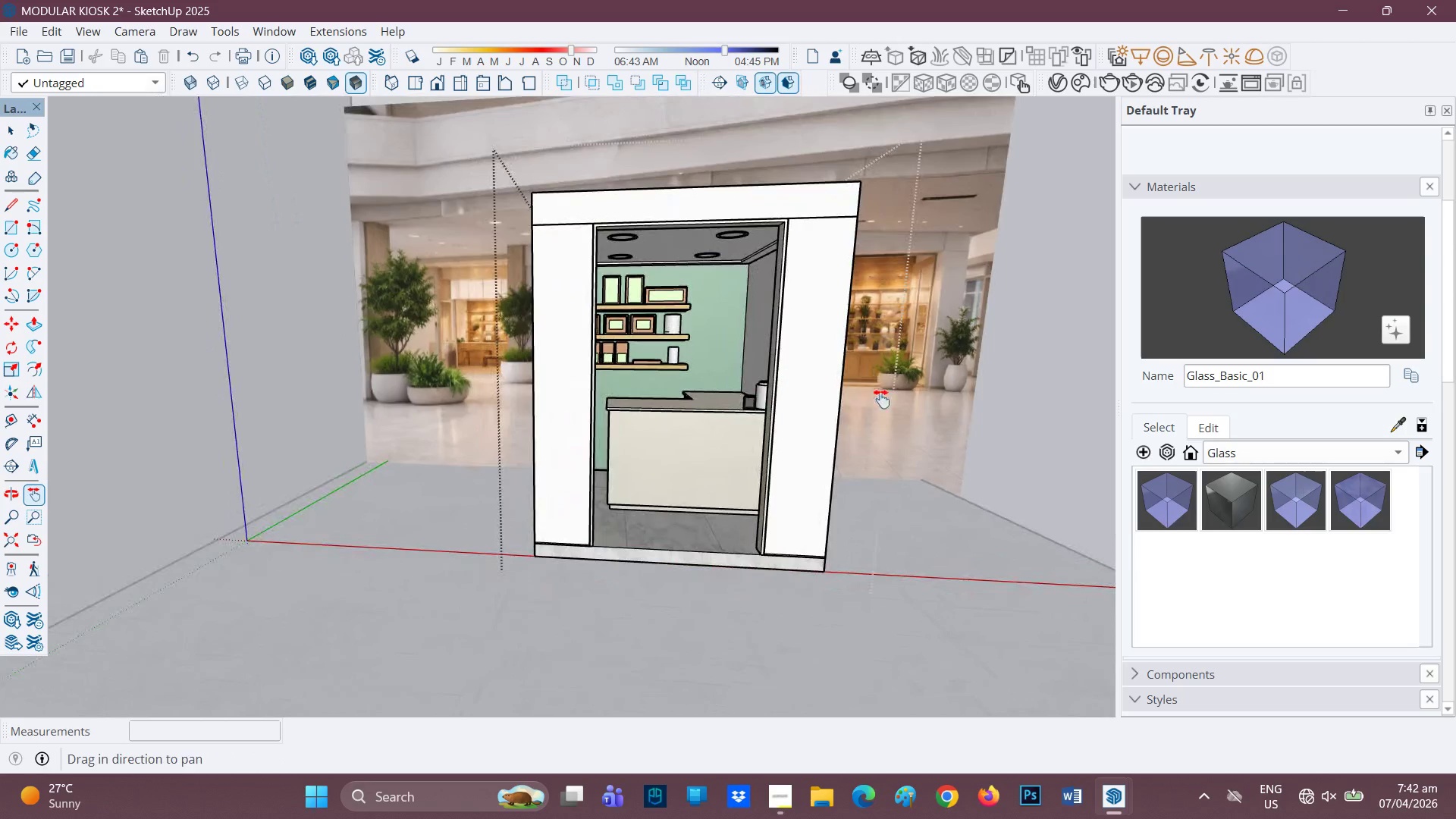 
key(Space)
 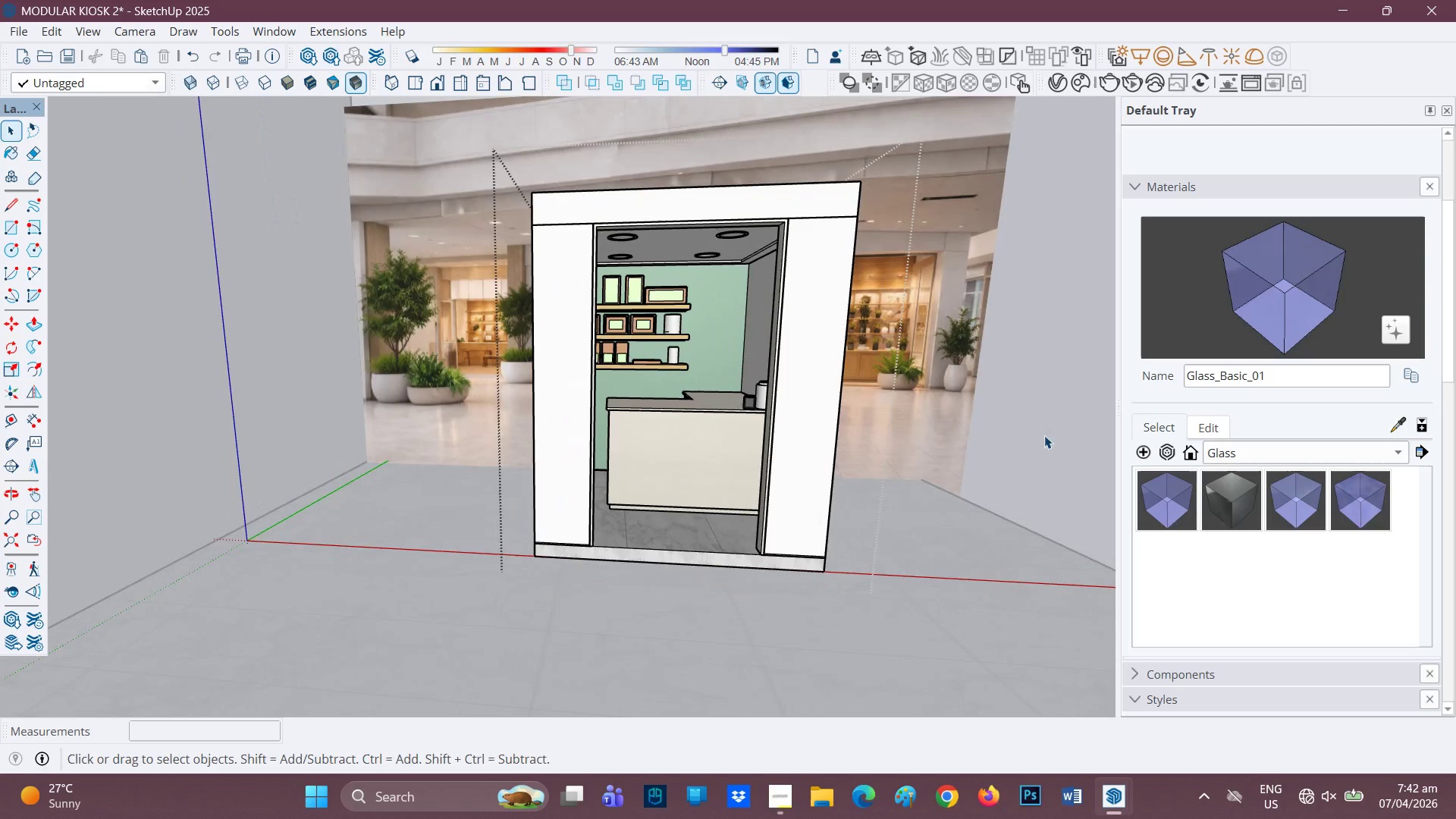 
left_click_drag(start_coordinate=[1044, 435], to_coordinate=[1040, 435])
 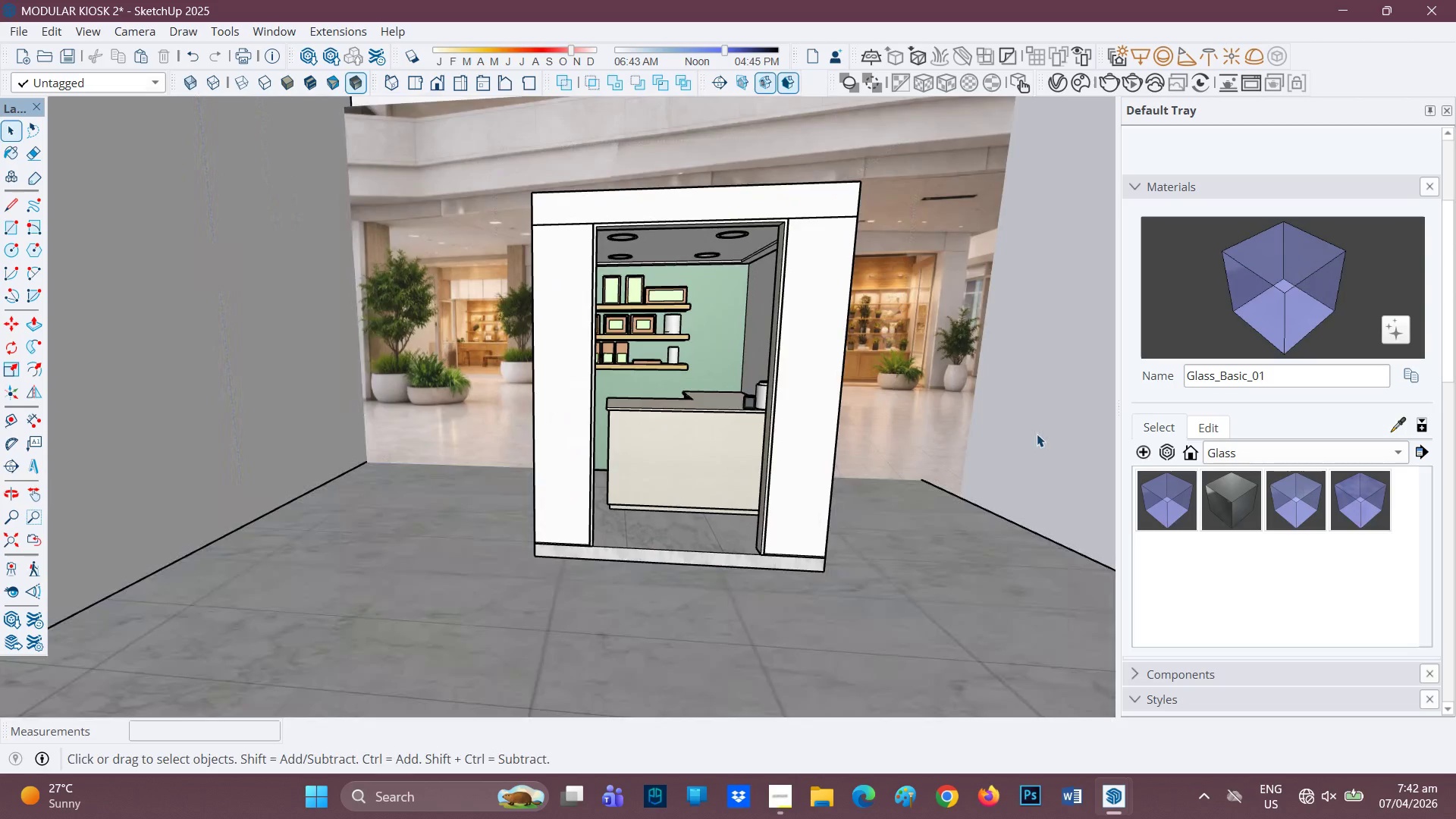 
scroll: coordinate [641, 431], scroll_direction: down, amount: 10.0